 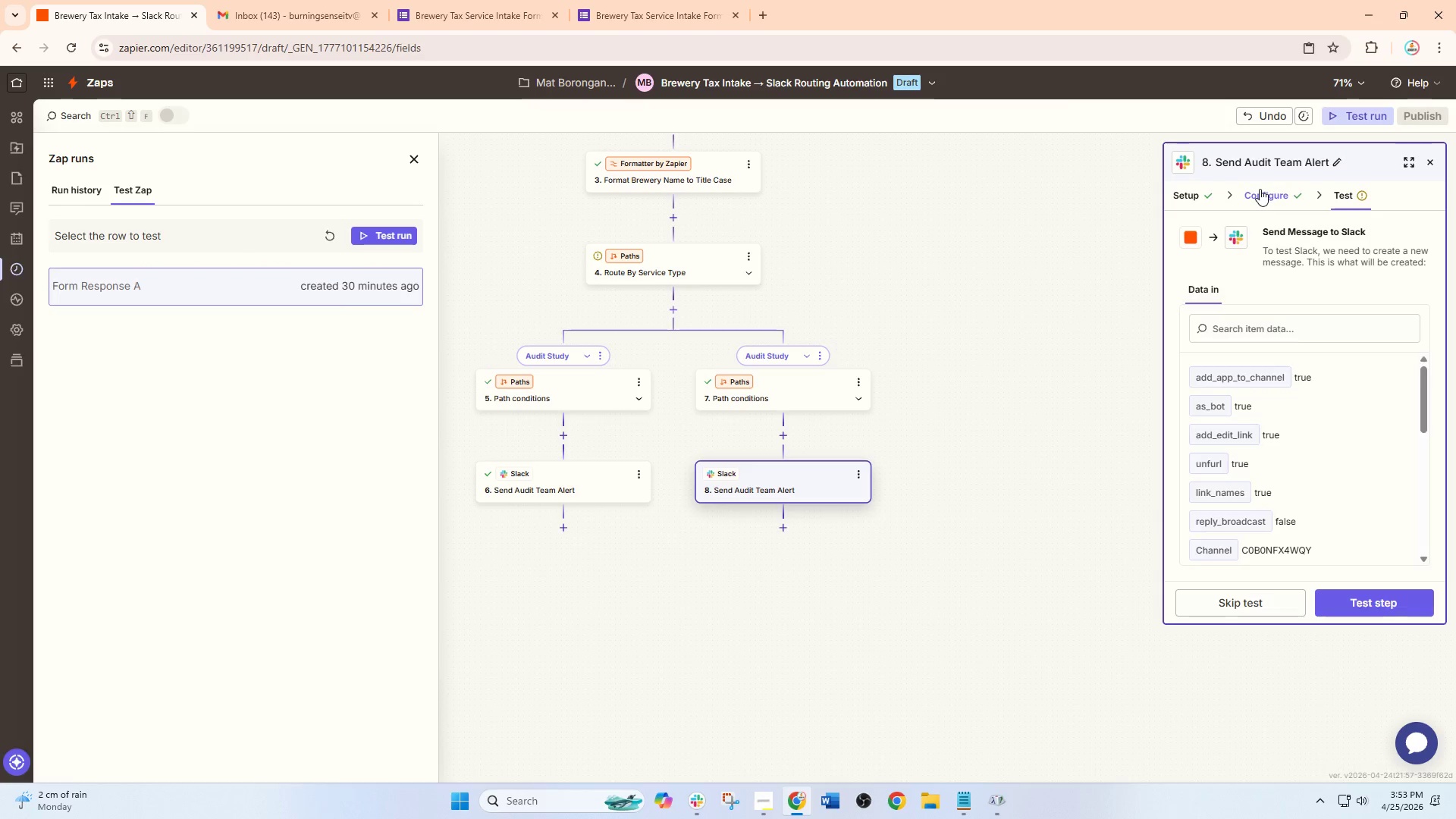 
scroll: coordinate [1273, 494], scroll_direction: down, amount: 9.0
 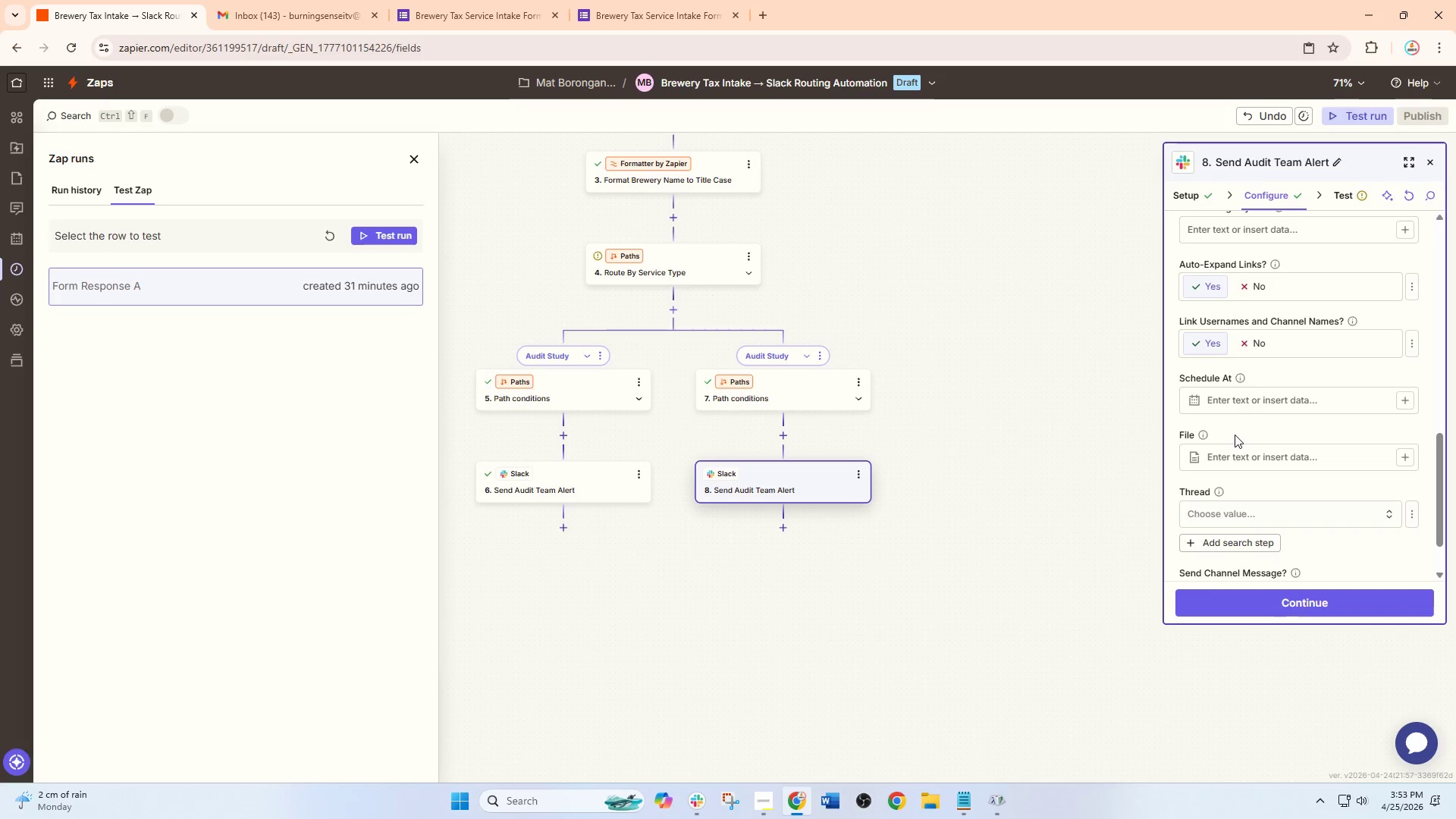 
scroll: coordinate [1254, 363], scroll_direction: up, amount: 3.0
 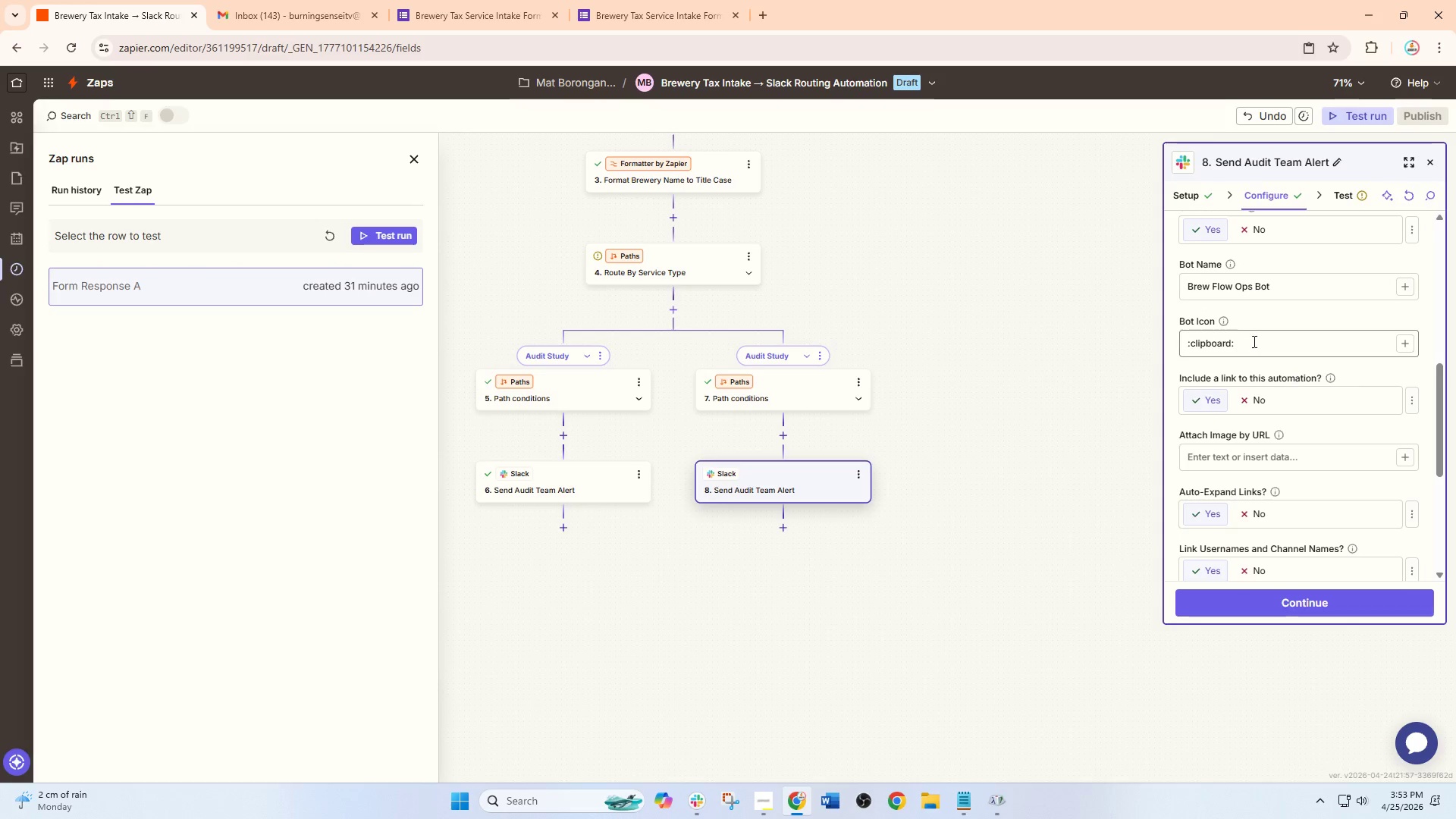 
left_click_drag(start_coordinate=[1253, 341], to_coordinate=[1081, 344])
 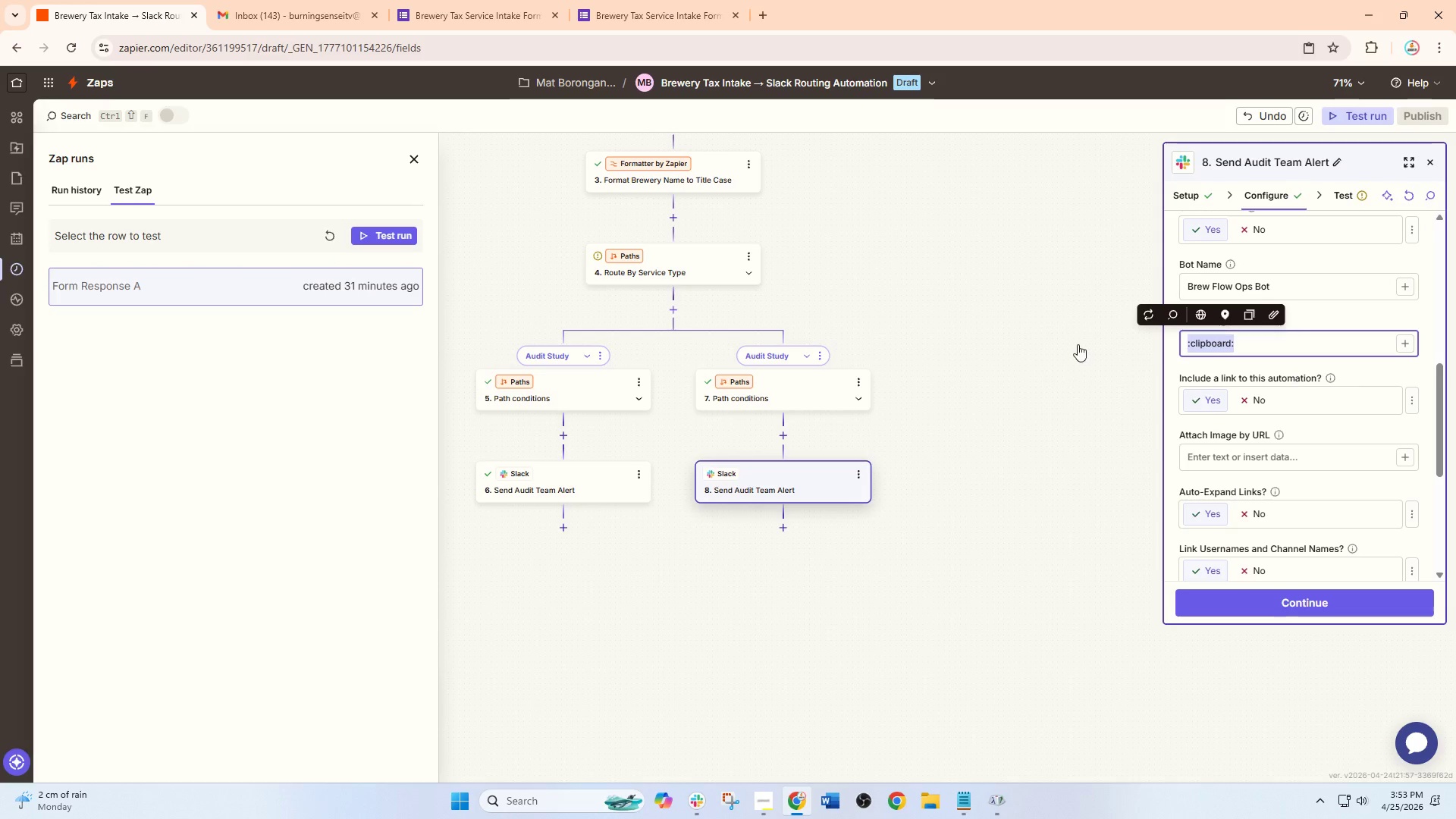 
type(:gear:)
 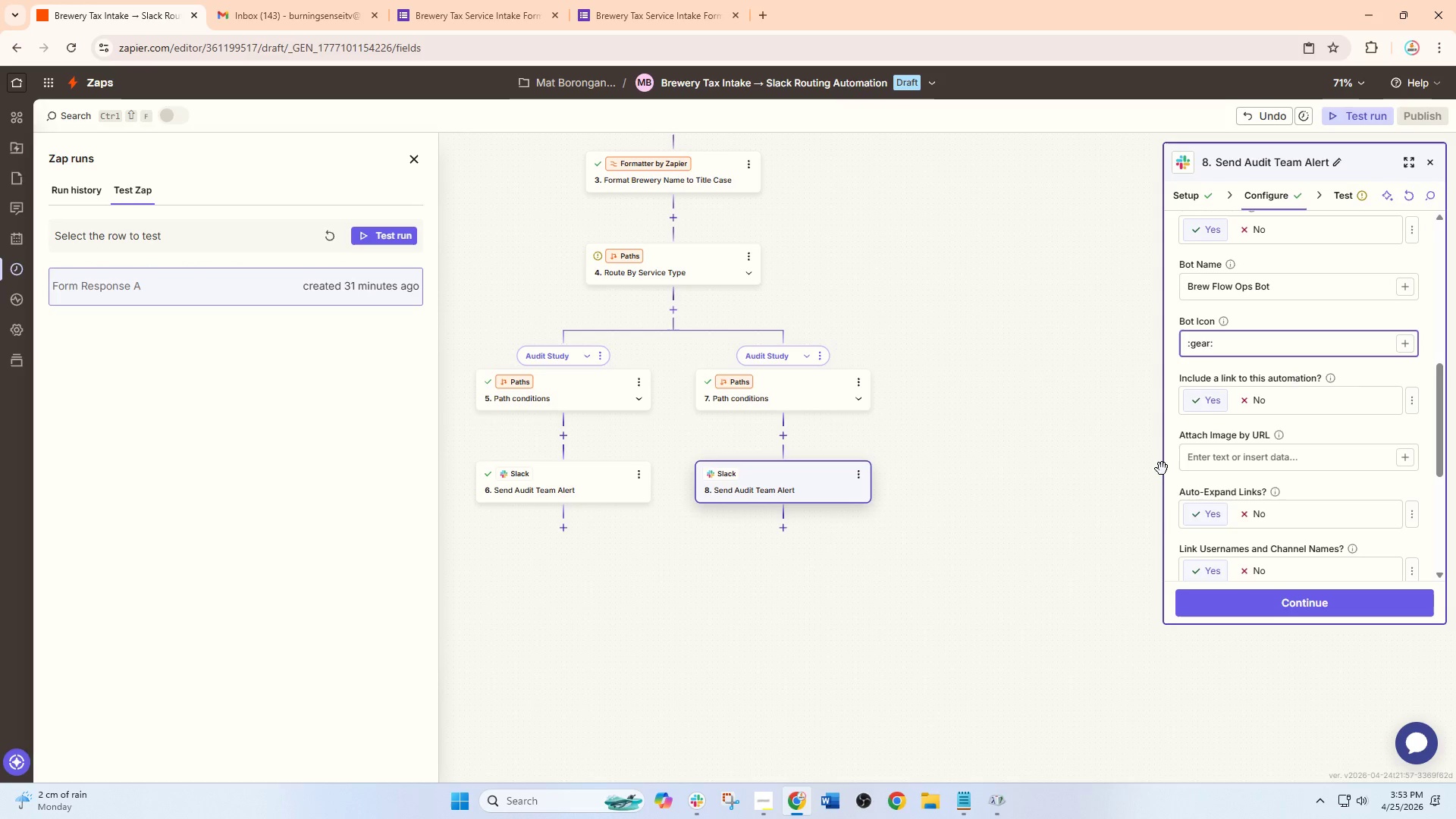 
left_click([1283, 598])
 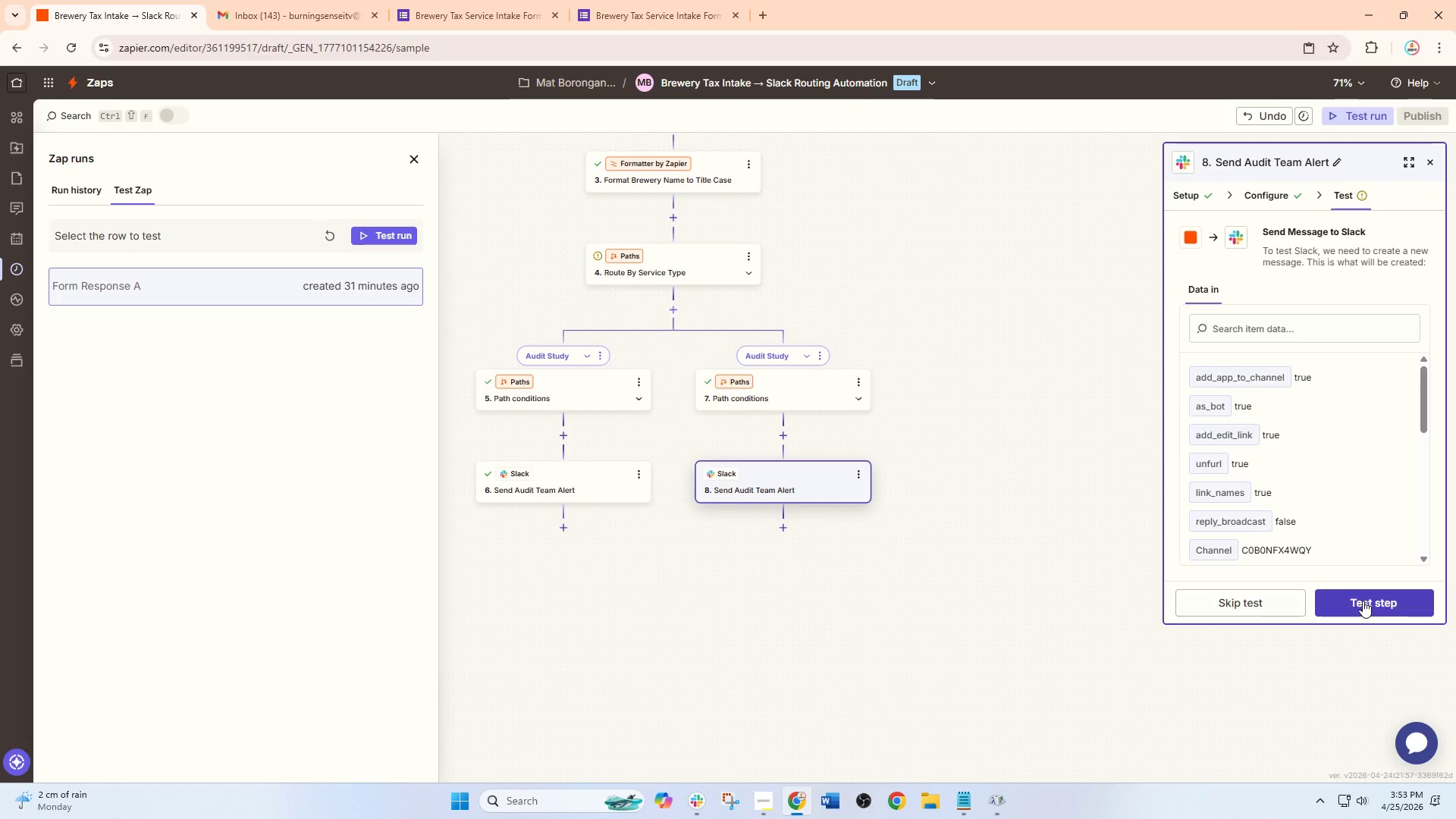 
left_click([1363, 601])
 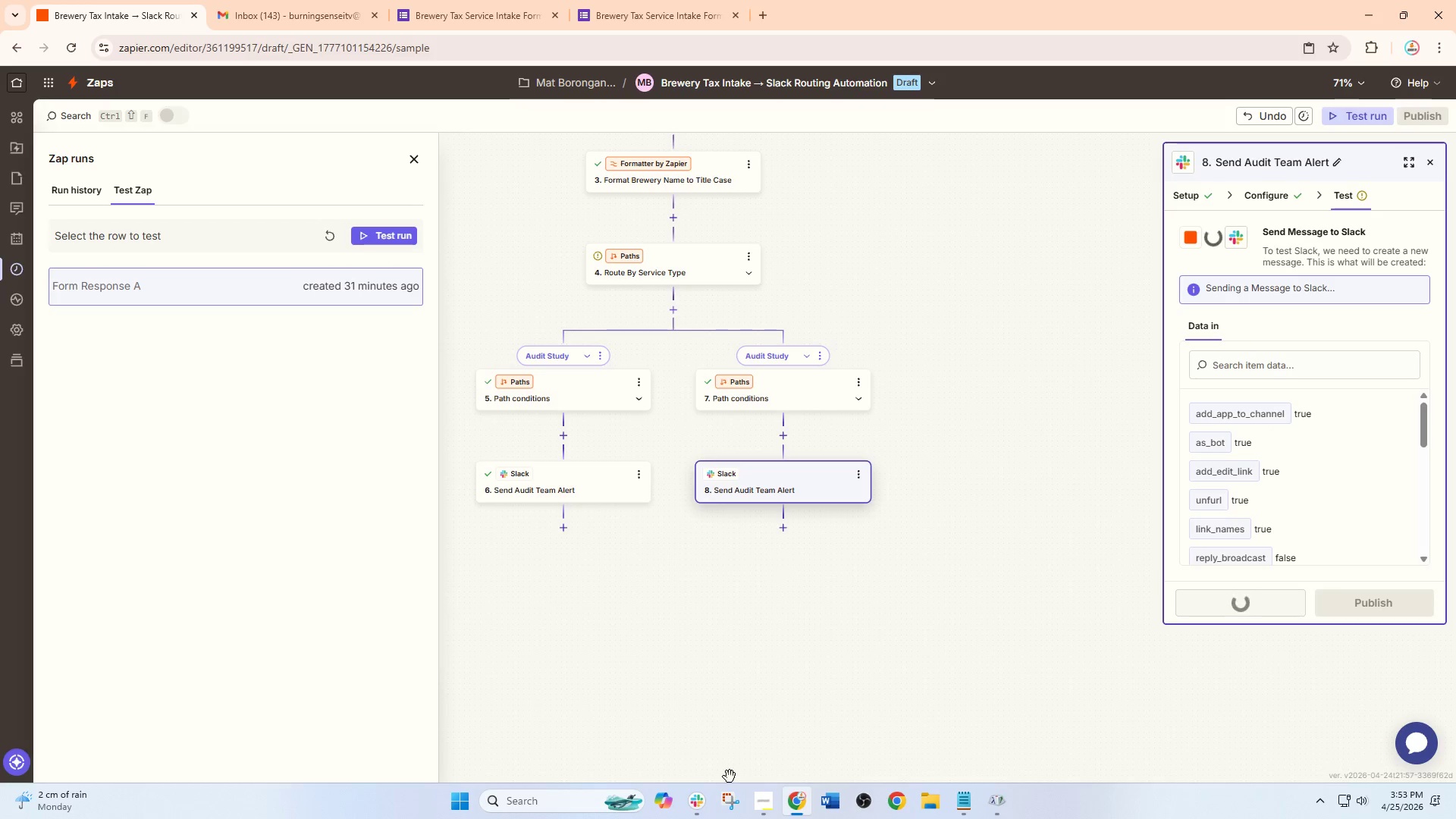 
left_click([706, 803])
 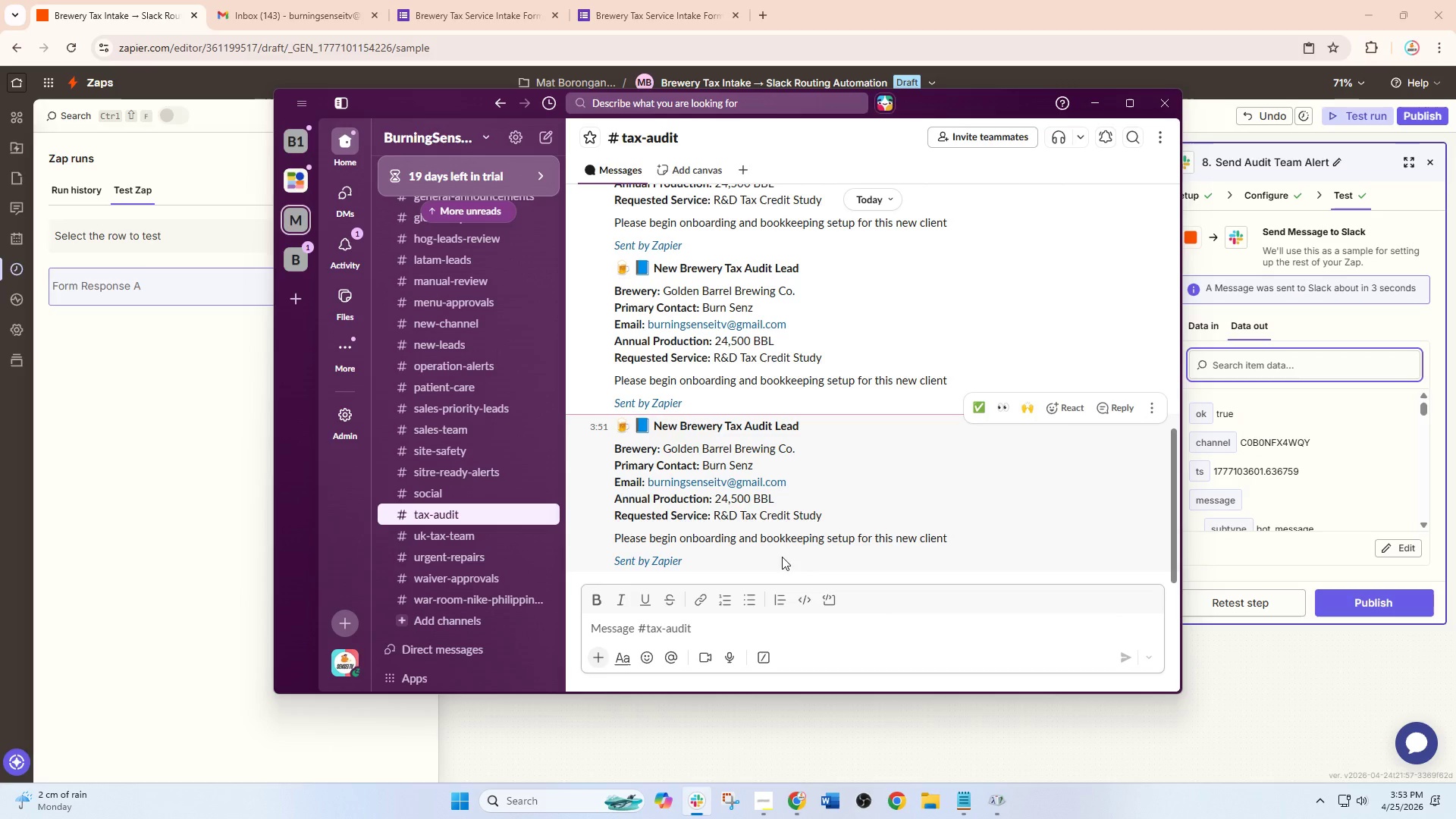 
scroll: coordinate [791, 521], scroll_direction: down, amount: 8.0
 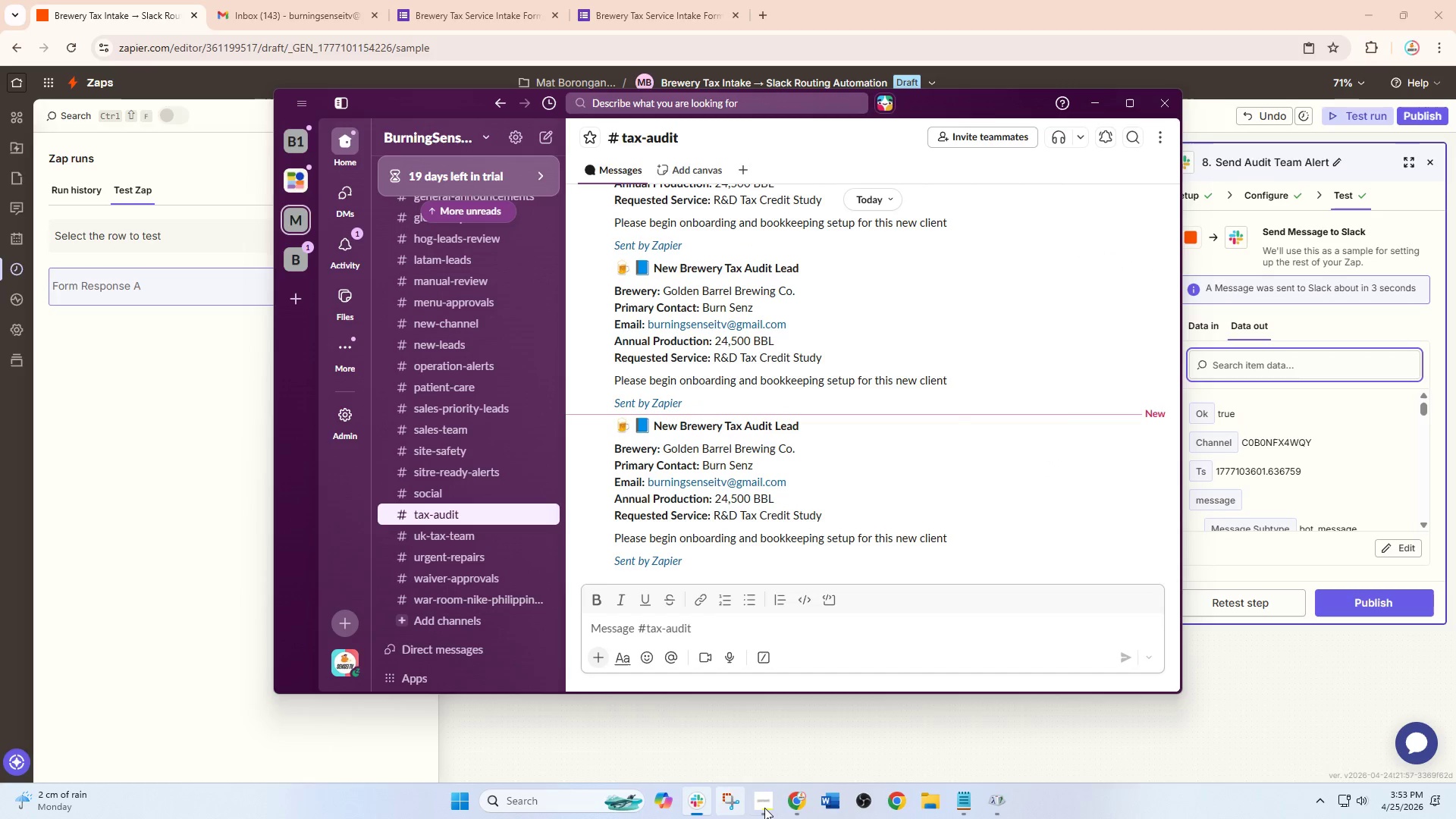 
left_click([795, 797])
 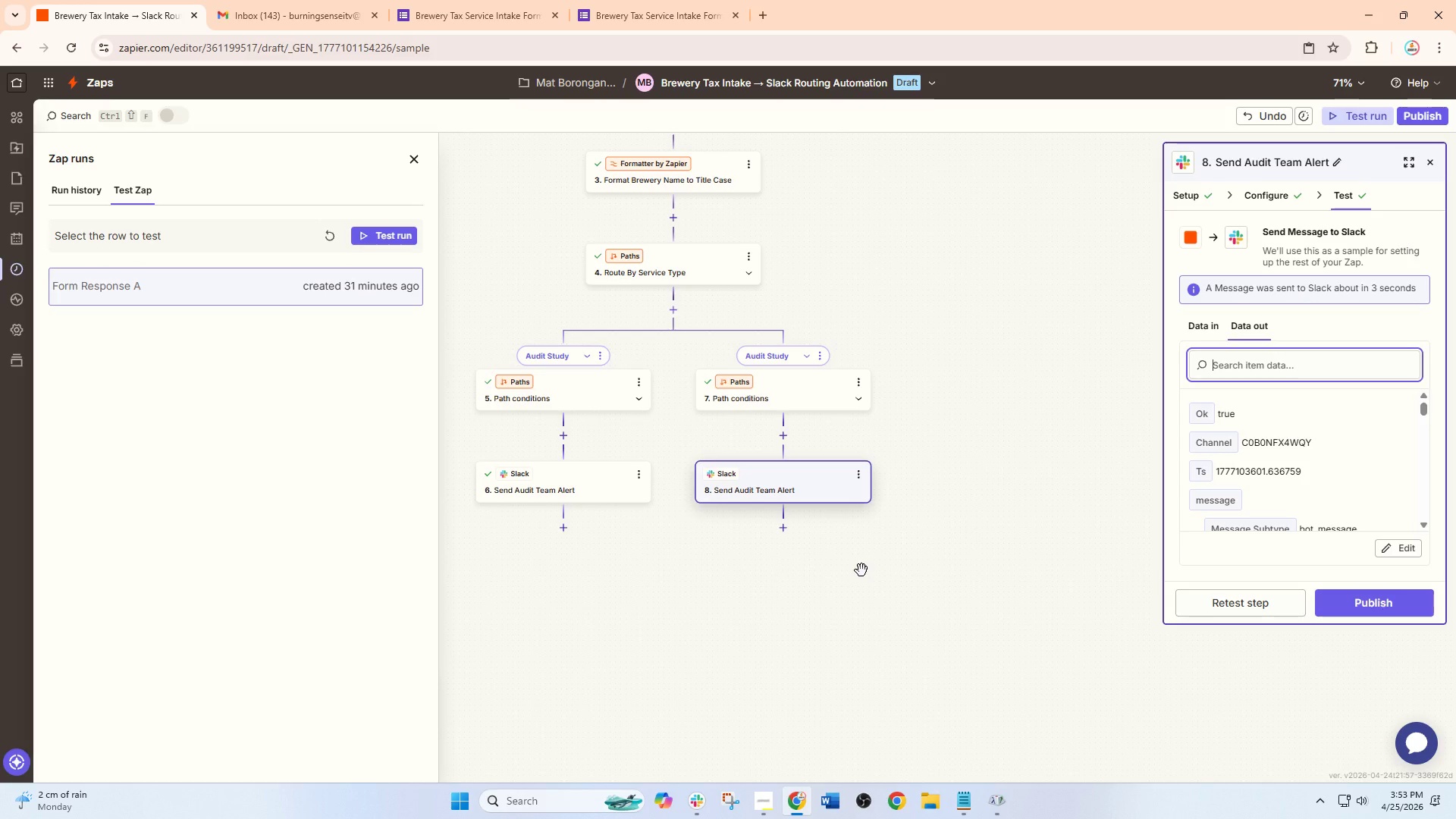 
wait(8.45)
 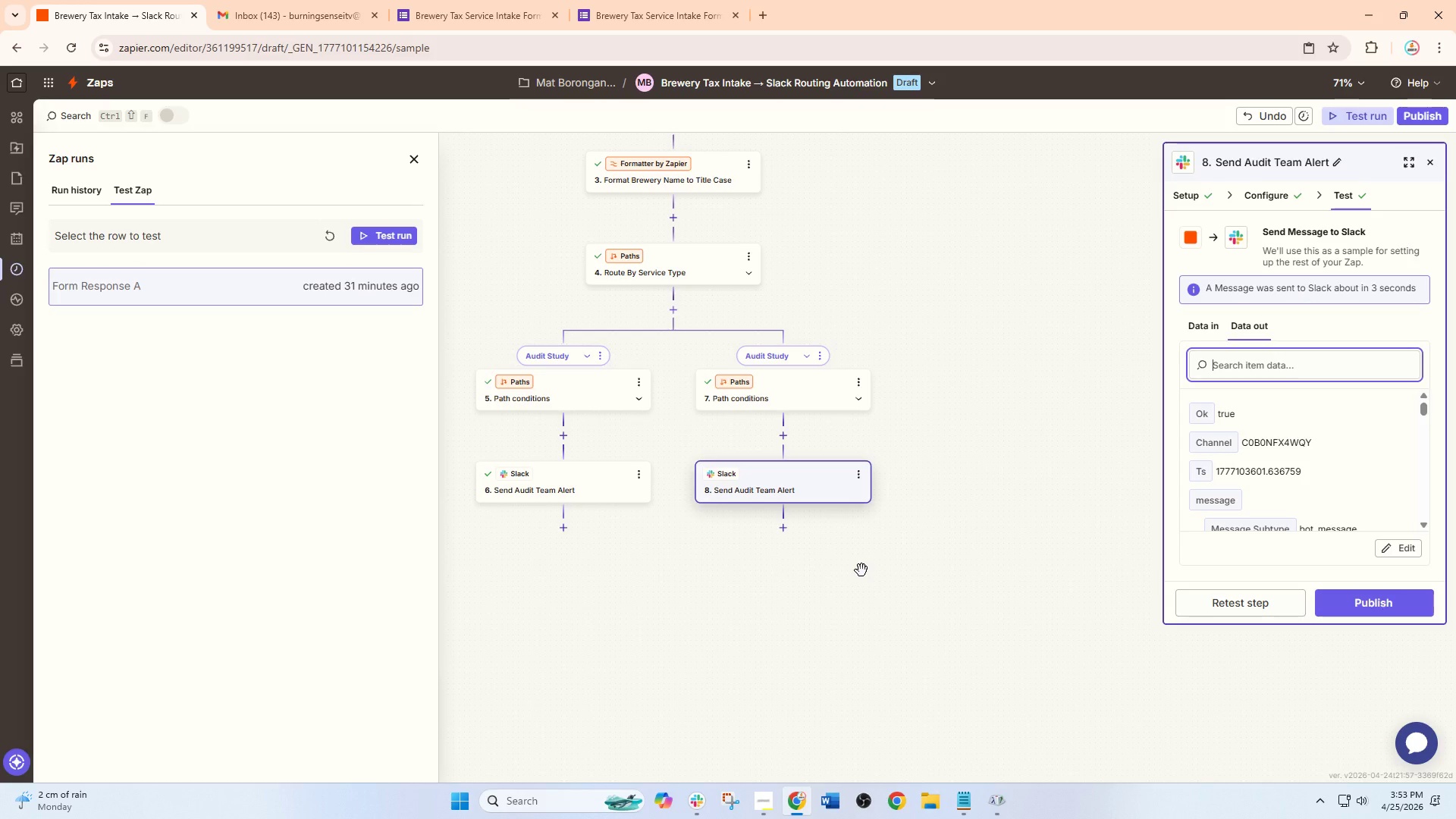 
double_click([856, 476])
 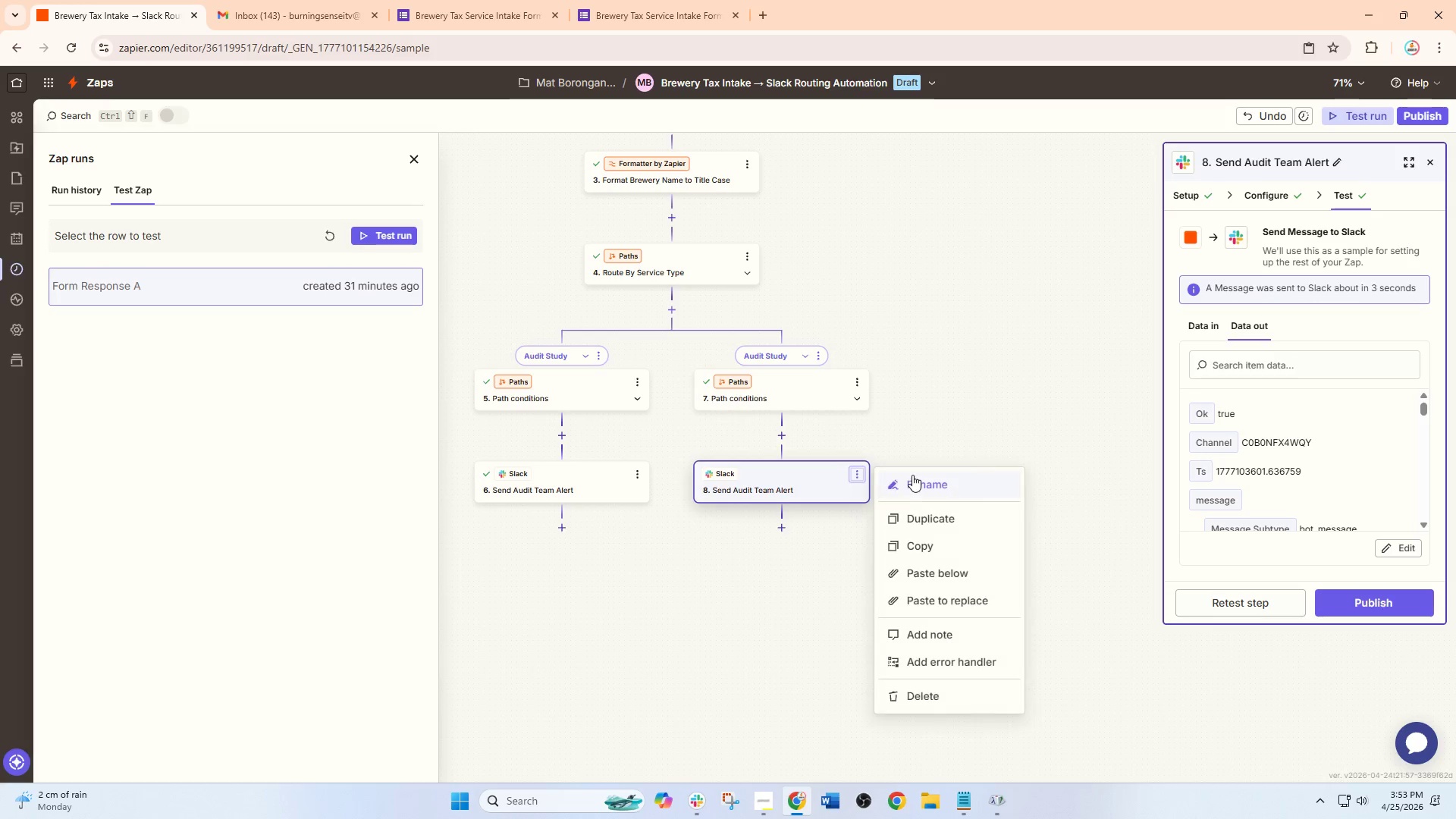 
left_click([912, 475])
 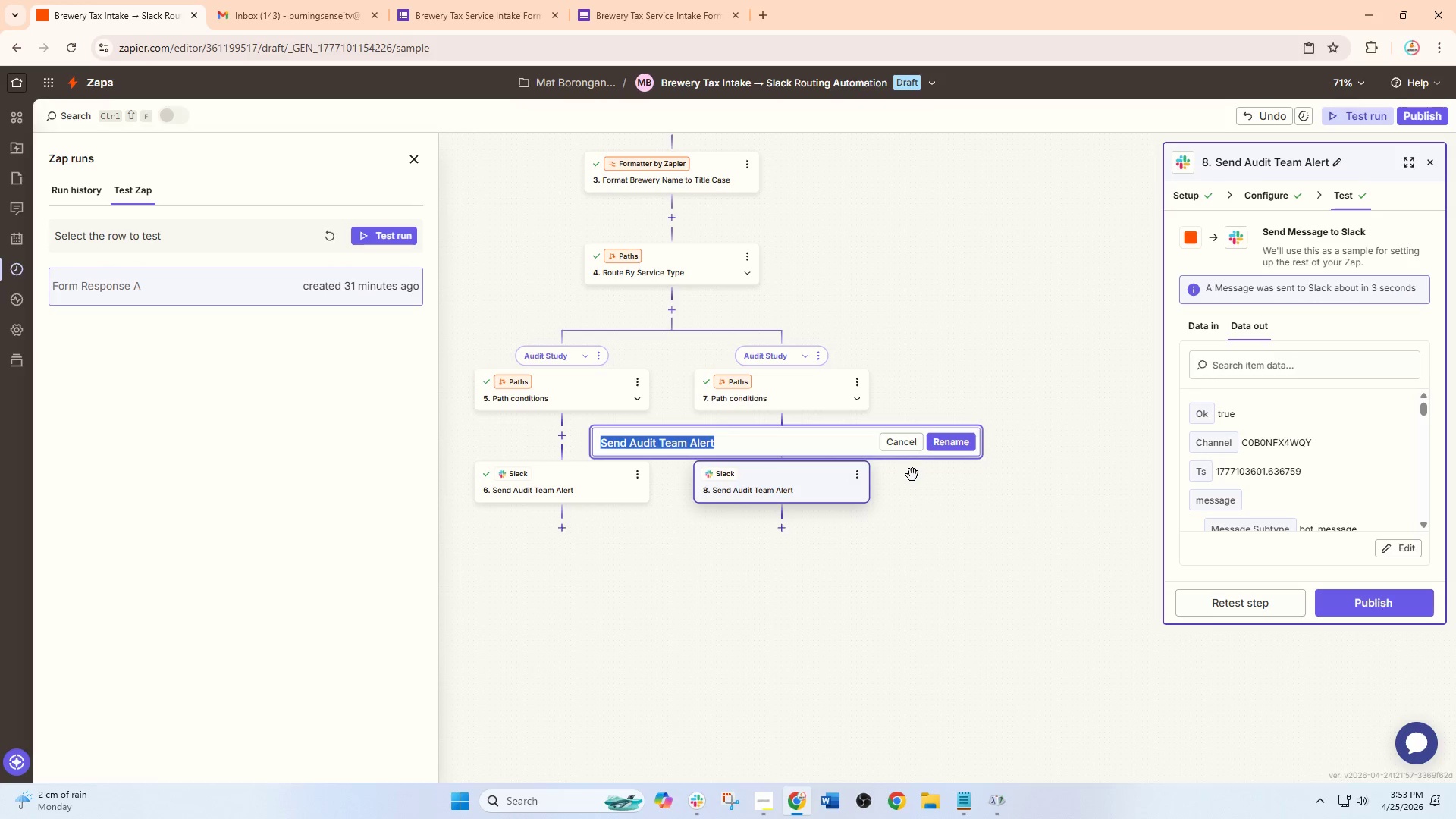 
type(Send Bok)
key(Backspace)
type(okkeeping )
key(Backspace)
key(Backspace)
key(Backspace)
type(ng Team Alert)
 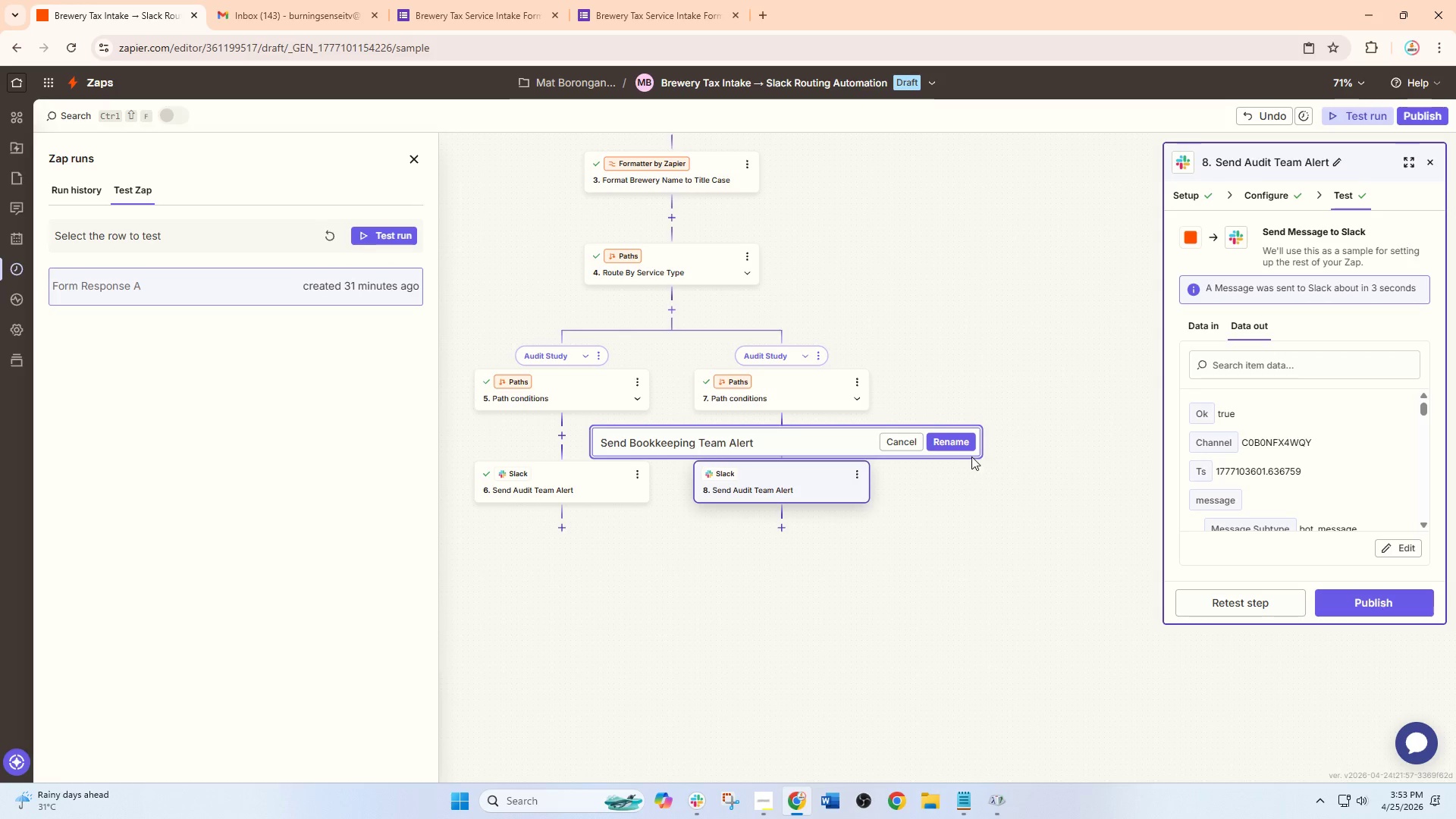 
left_click([954, 436])
 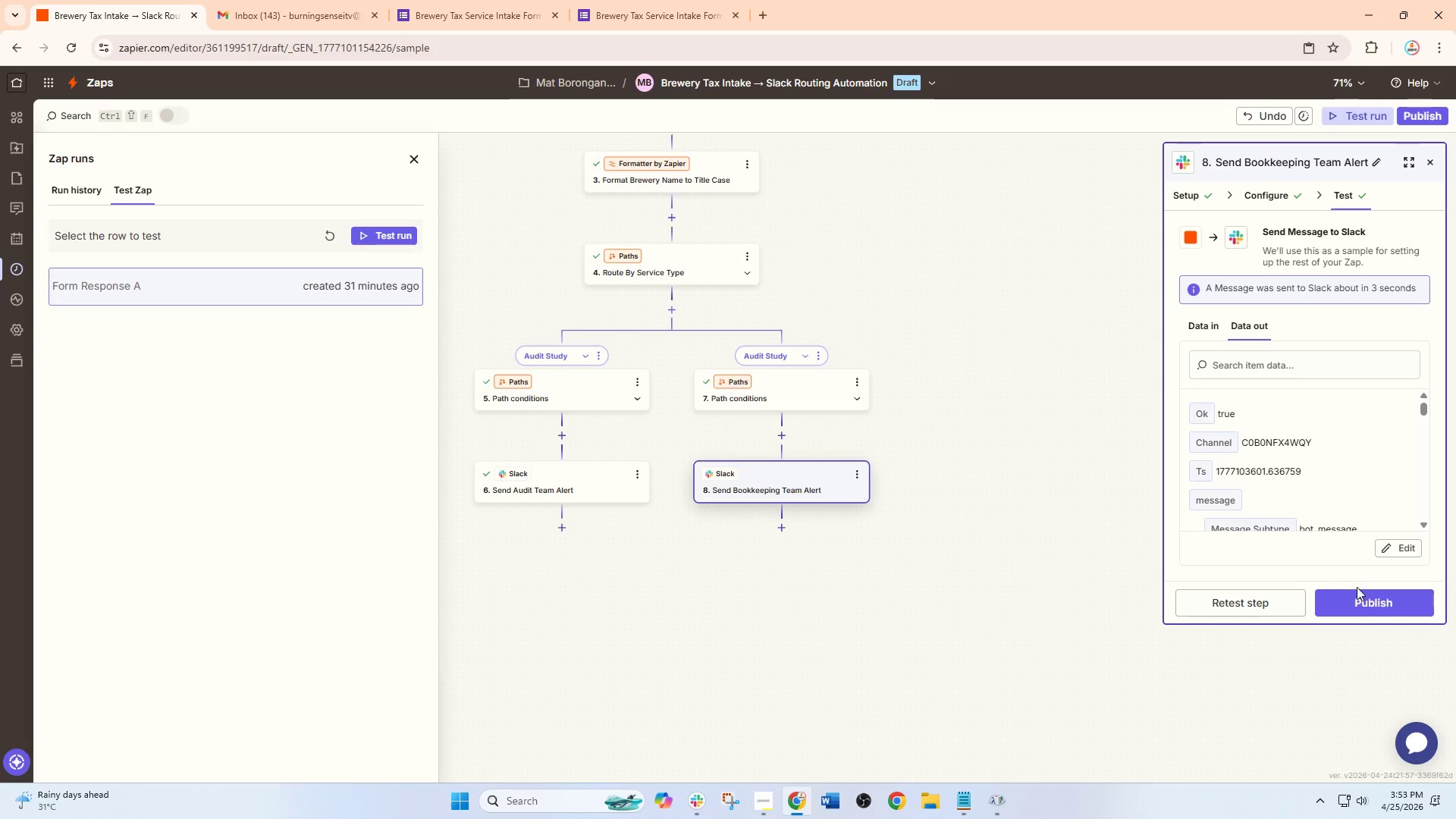 
left_click([1254, 610])
 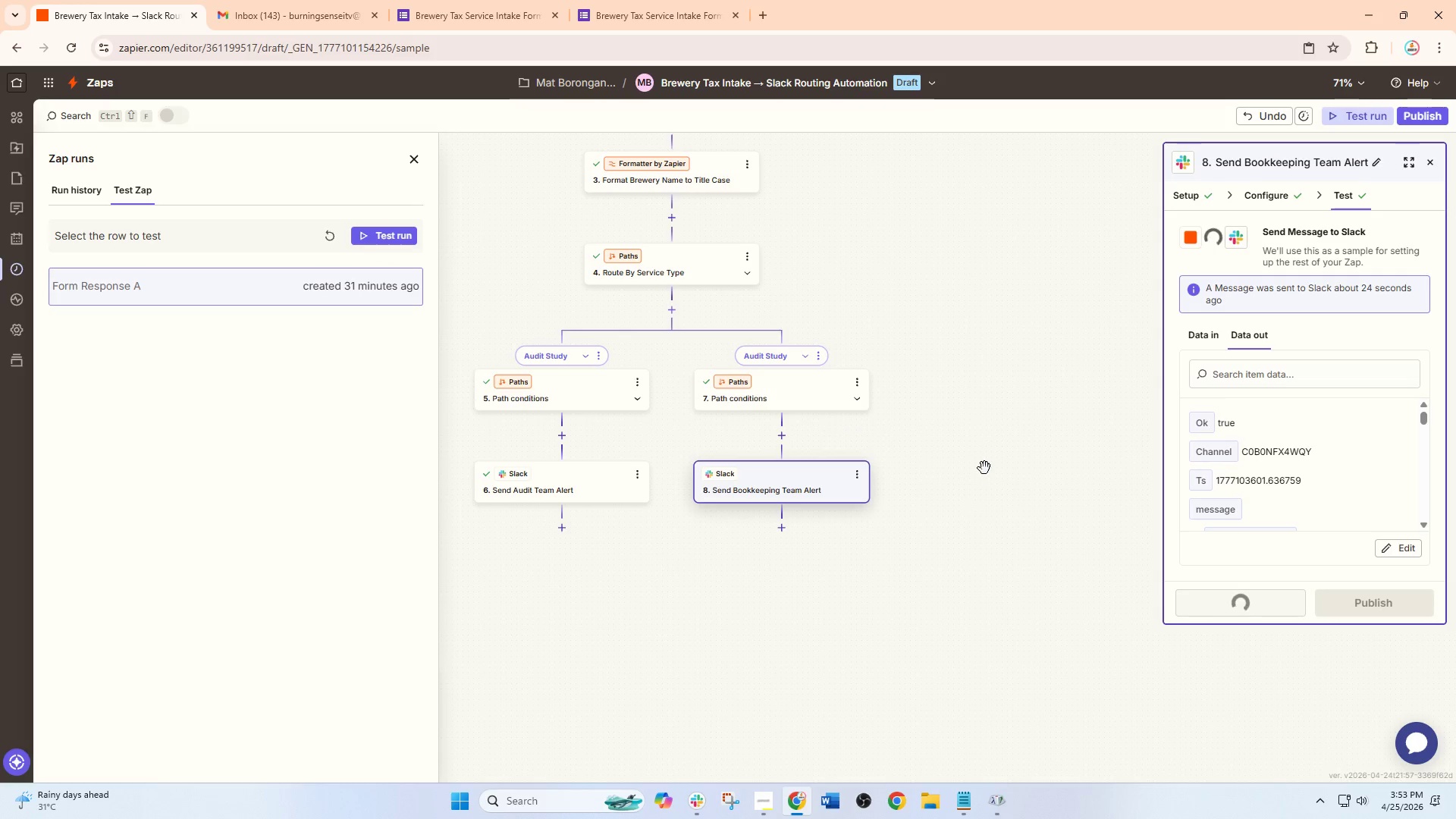 
scroll: coordinate [987, 463], scroll_direction: up, amount: 1.0
 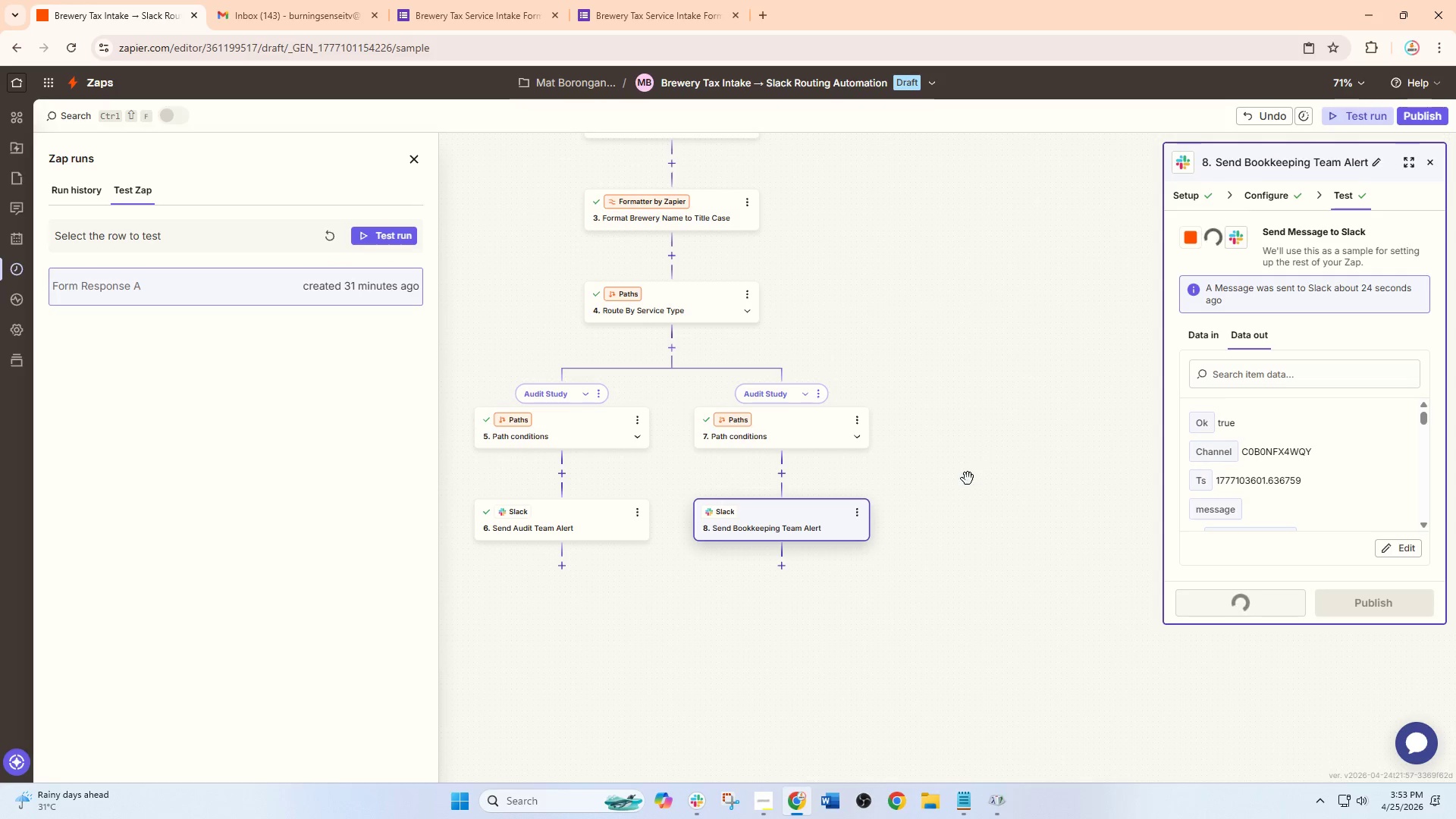 
left_click_drag(start_coordinate=[959, 479], to_coordinate=[1012, 540])
 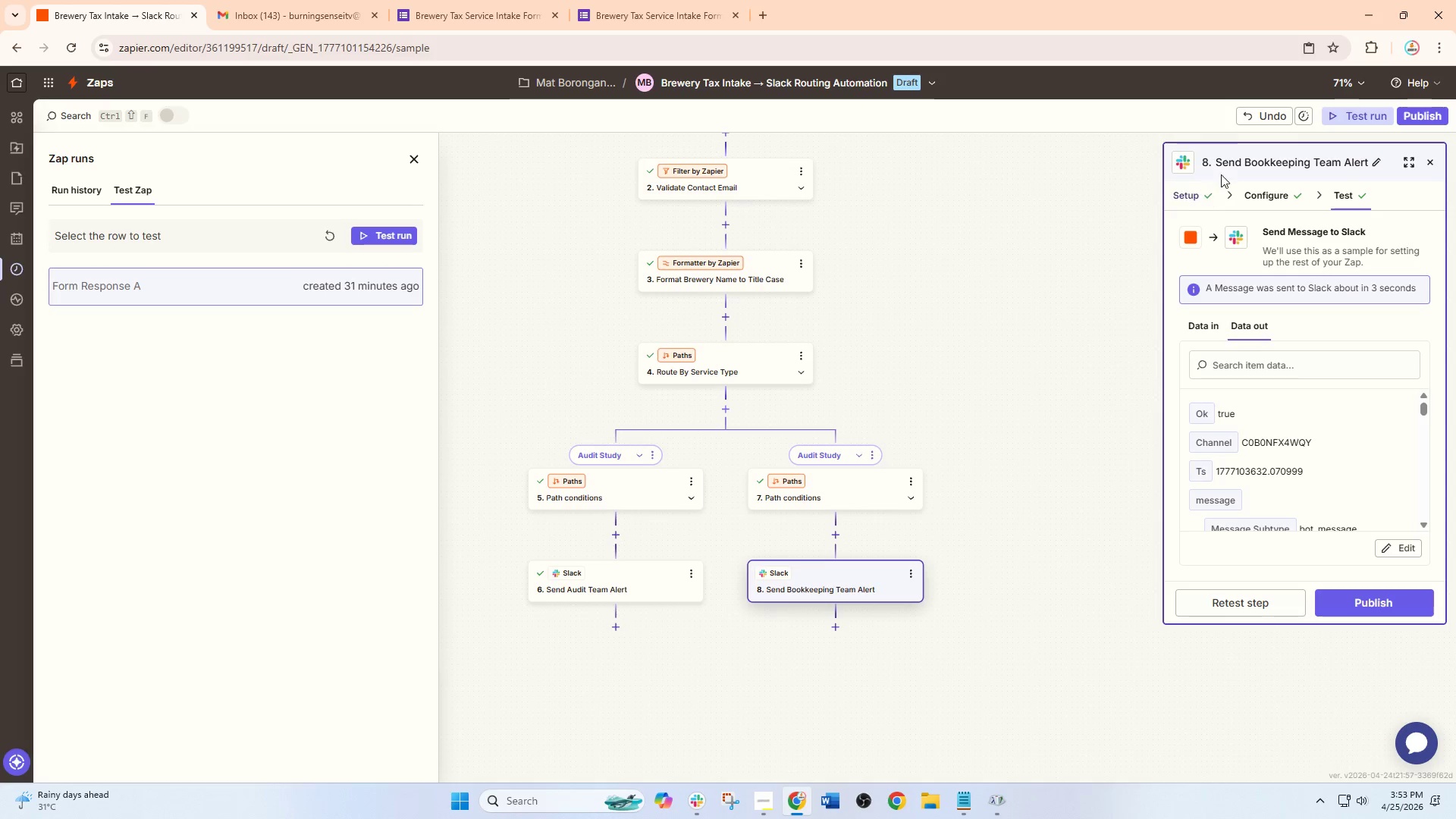 
left_click([1373, 111])
 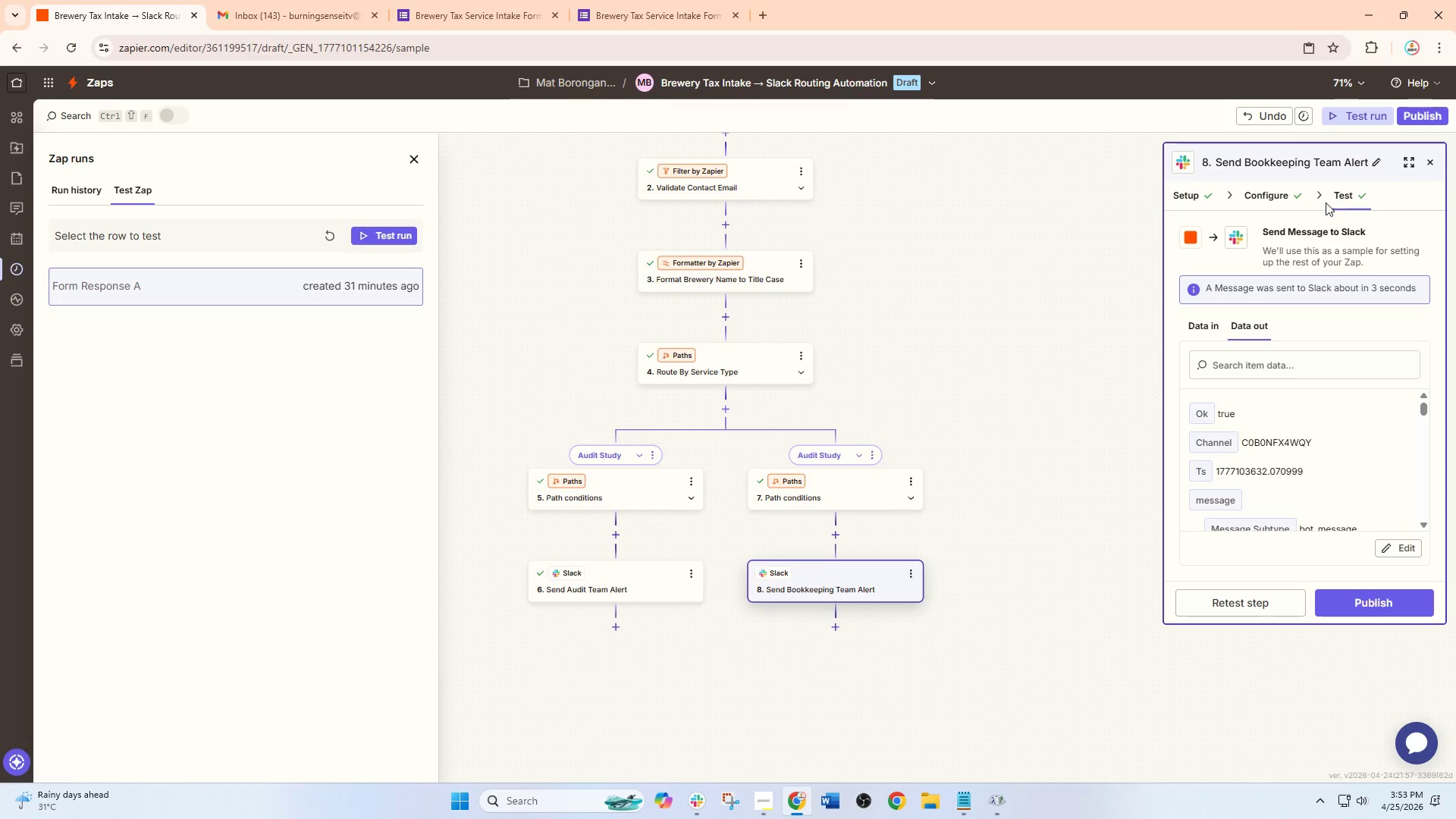 
left_click([1365, 108])
 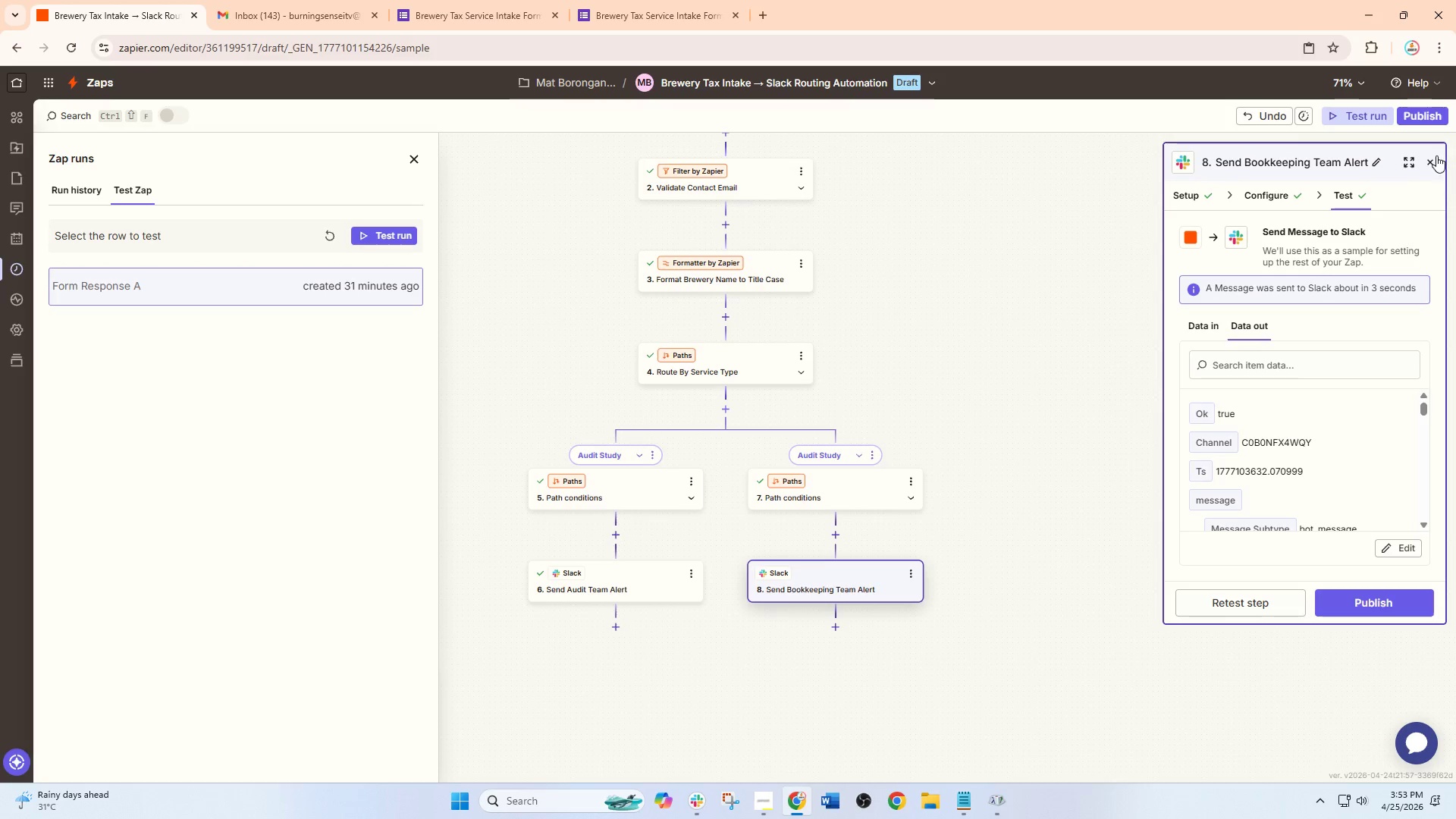 
left_click([1432, 159])
 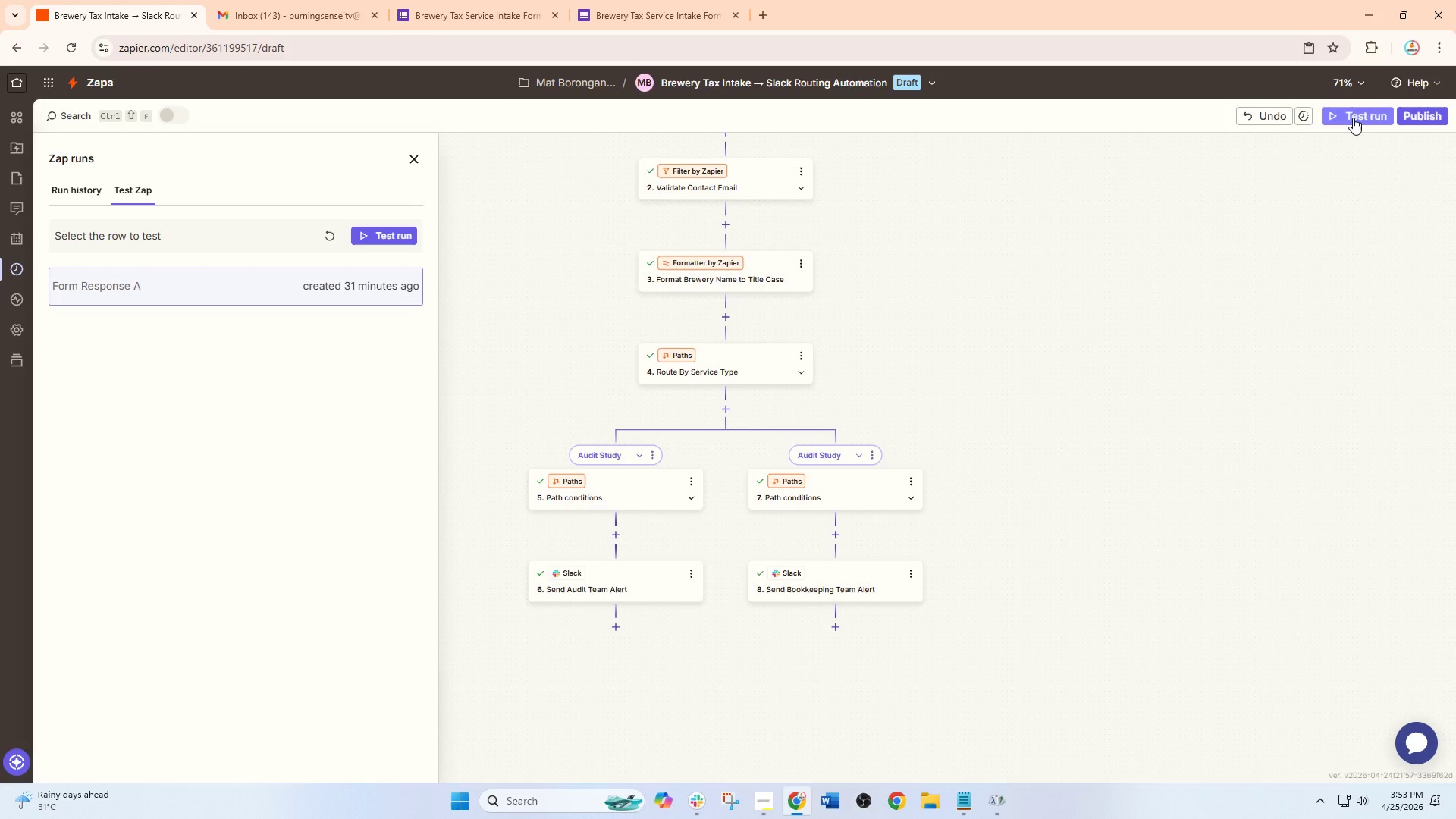 
left_click([1353, 118])
 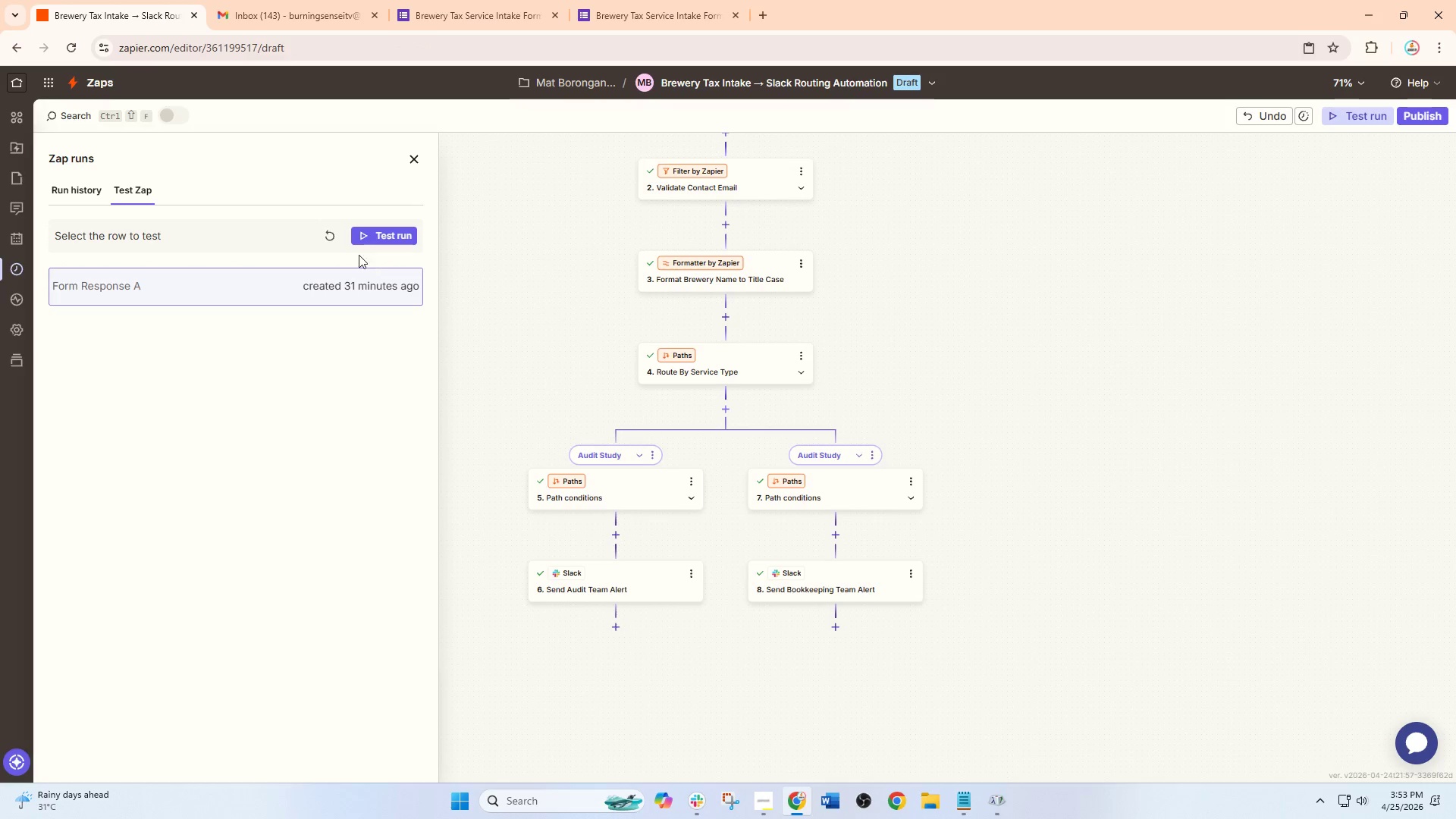 
left_click([361, 236])
 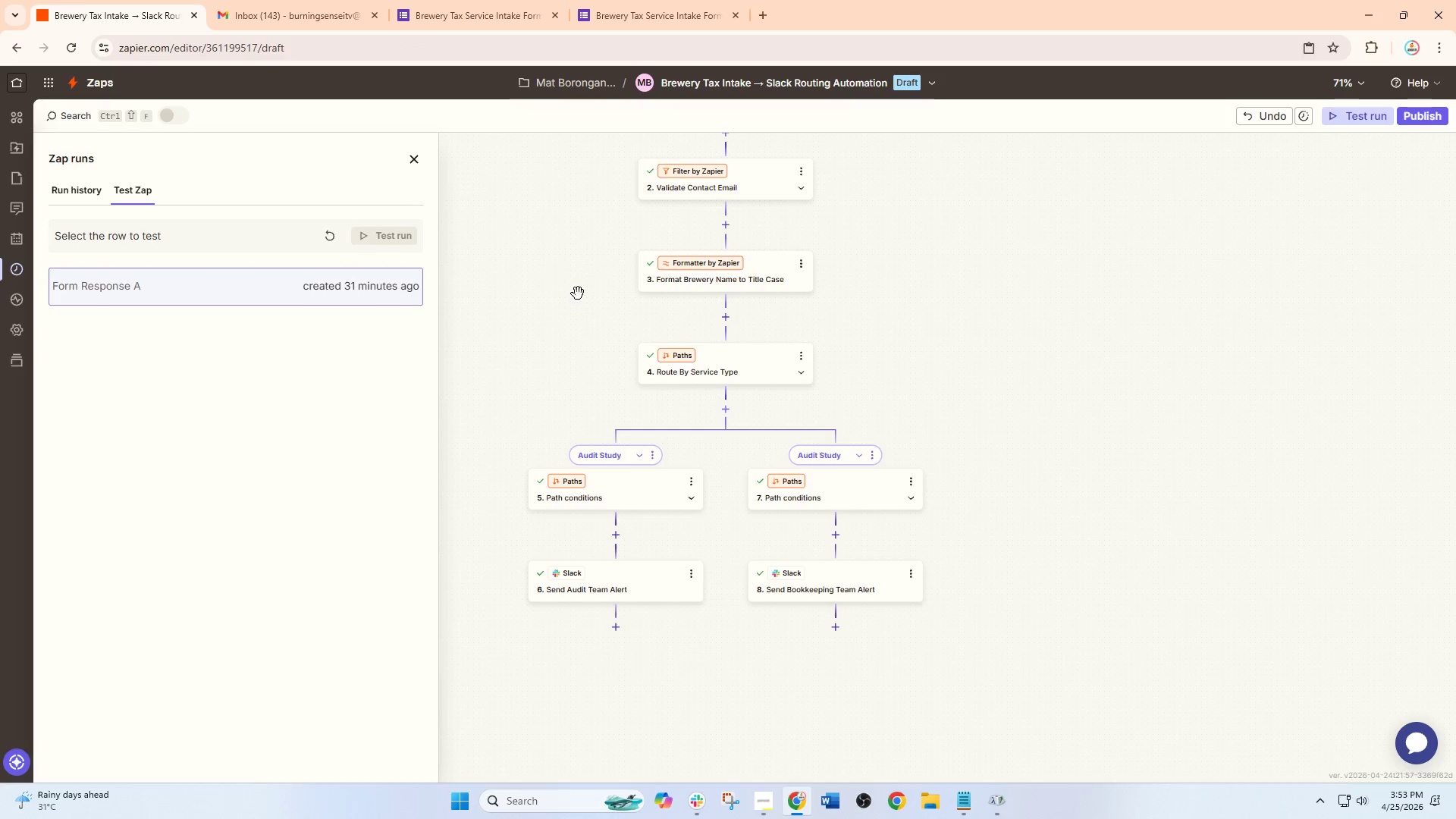 
scroll: coordinate [611, 323], scroll_direction: up, amount: 2.0
 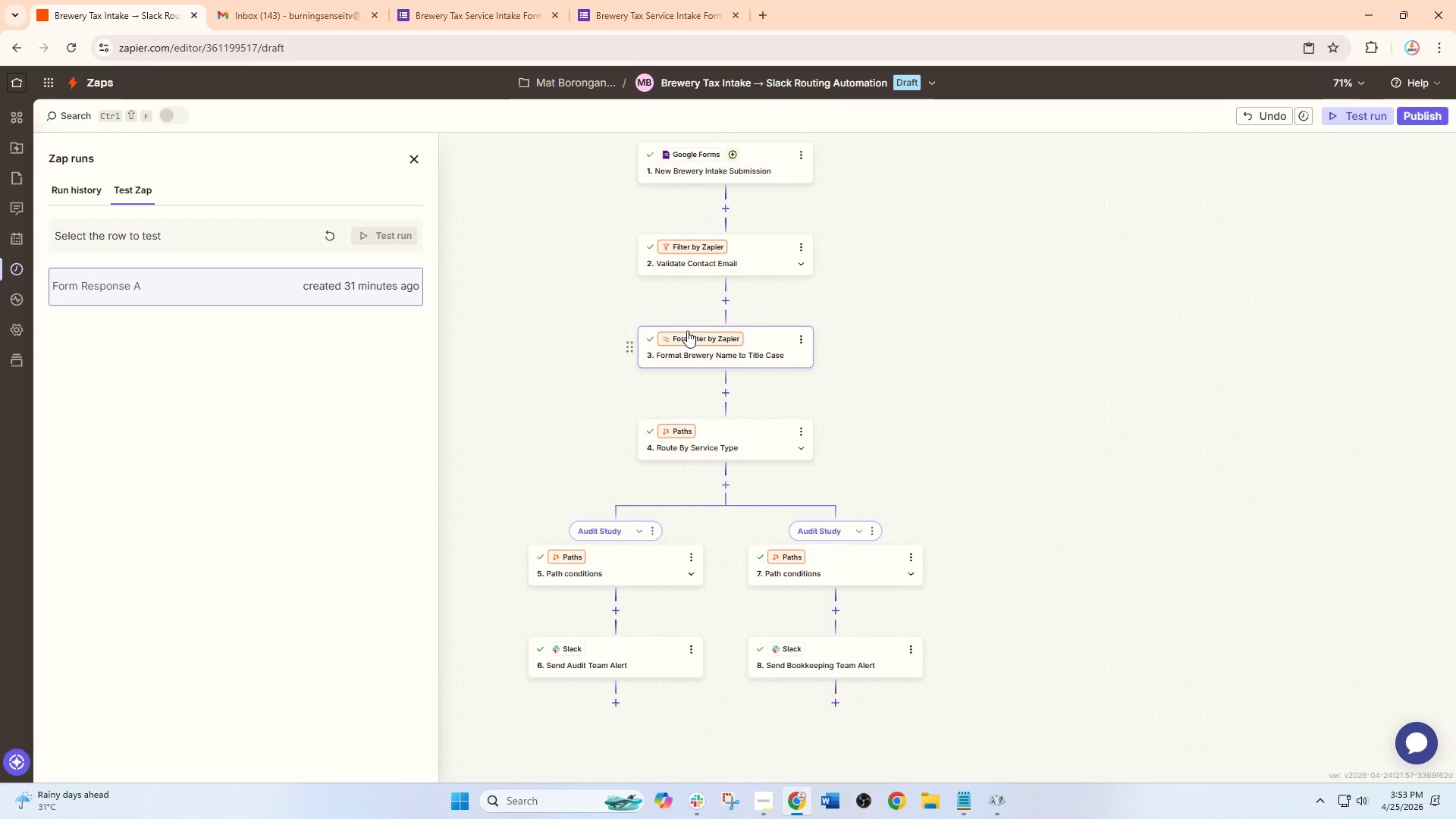 
hold_key(key=ControlLeft, duration=0.84)
scroll: coordinate [875, 347], scroll_direction: down, amount: 7.0
 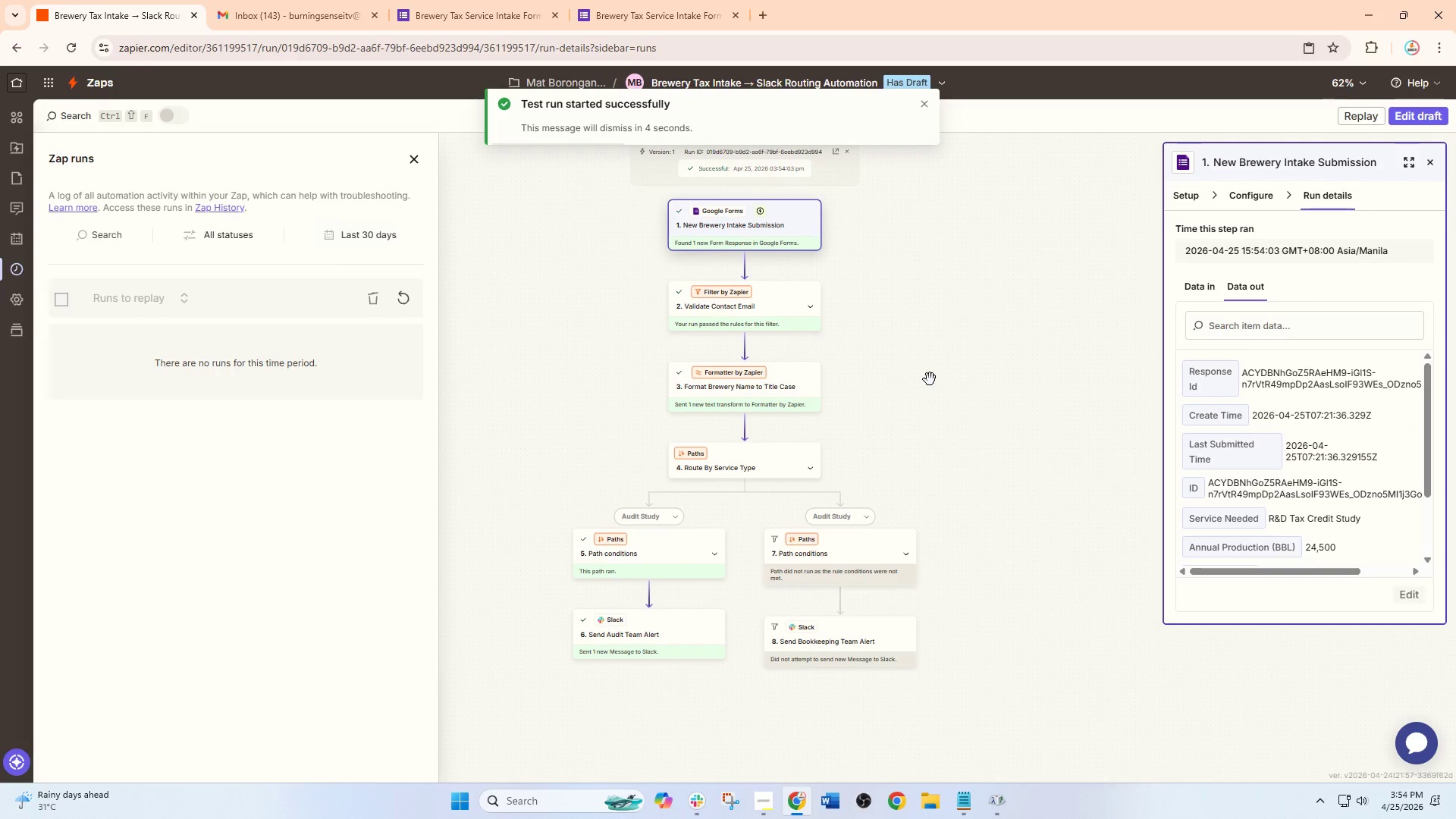 
wait(5.56)
 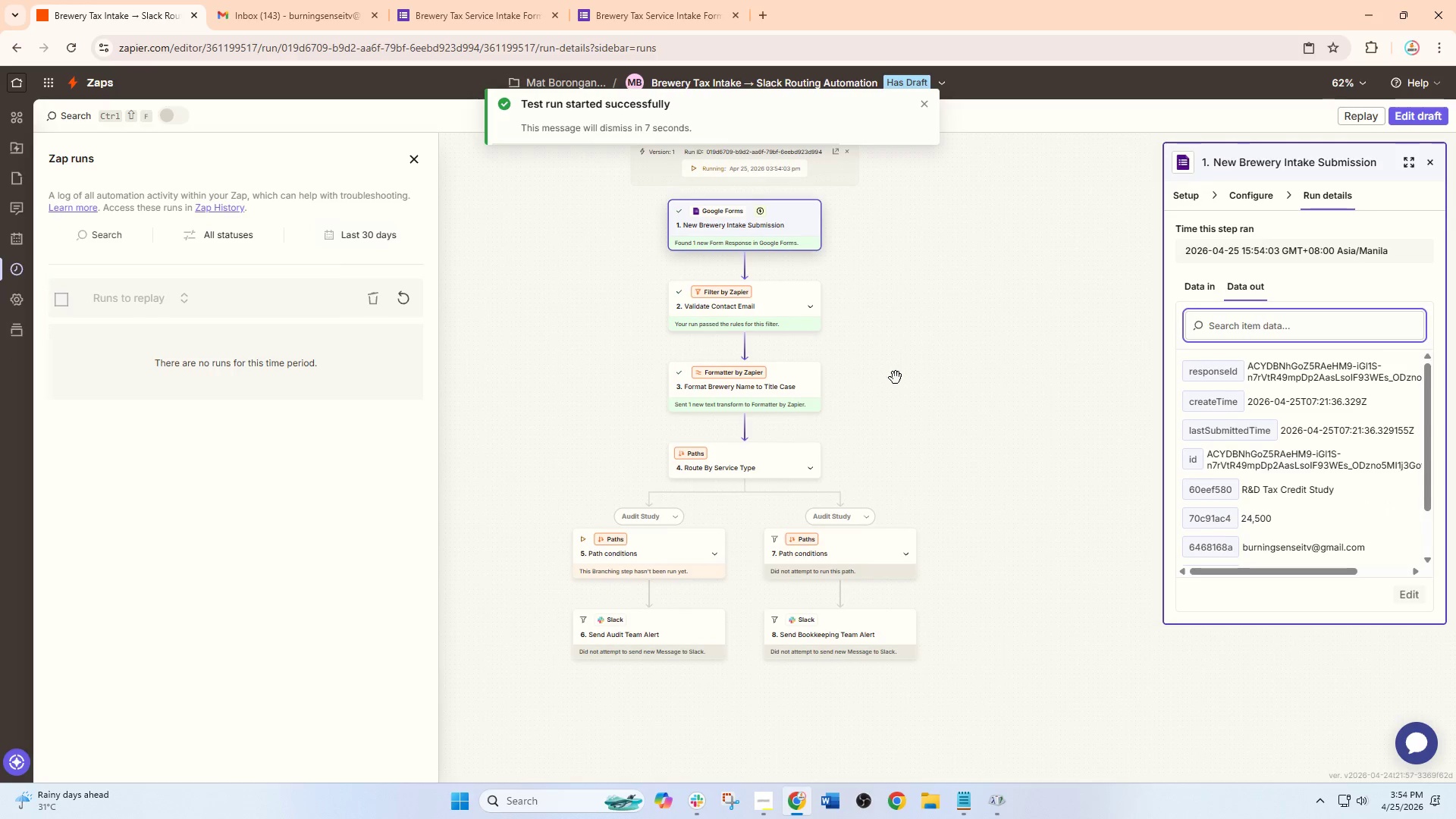 
left_click([701, 815])
 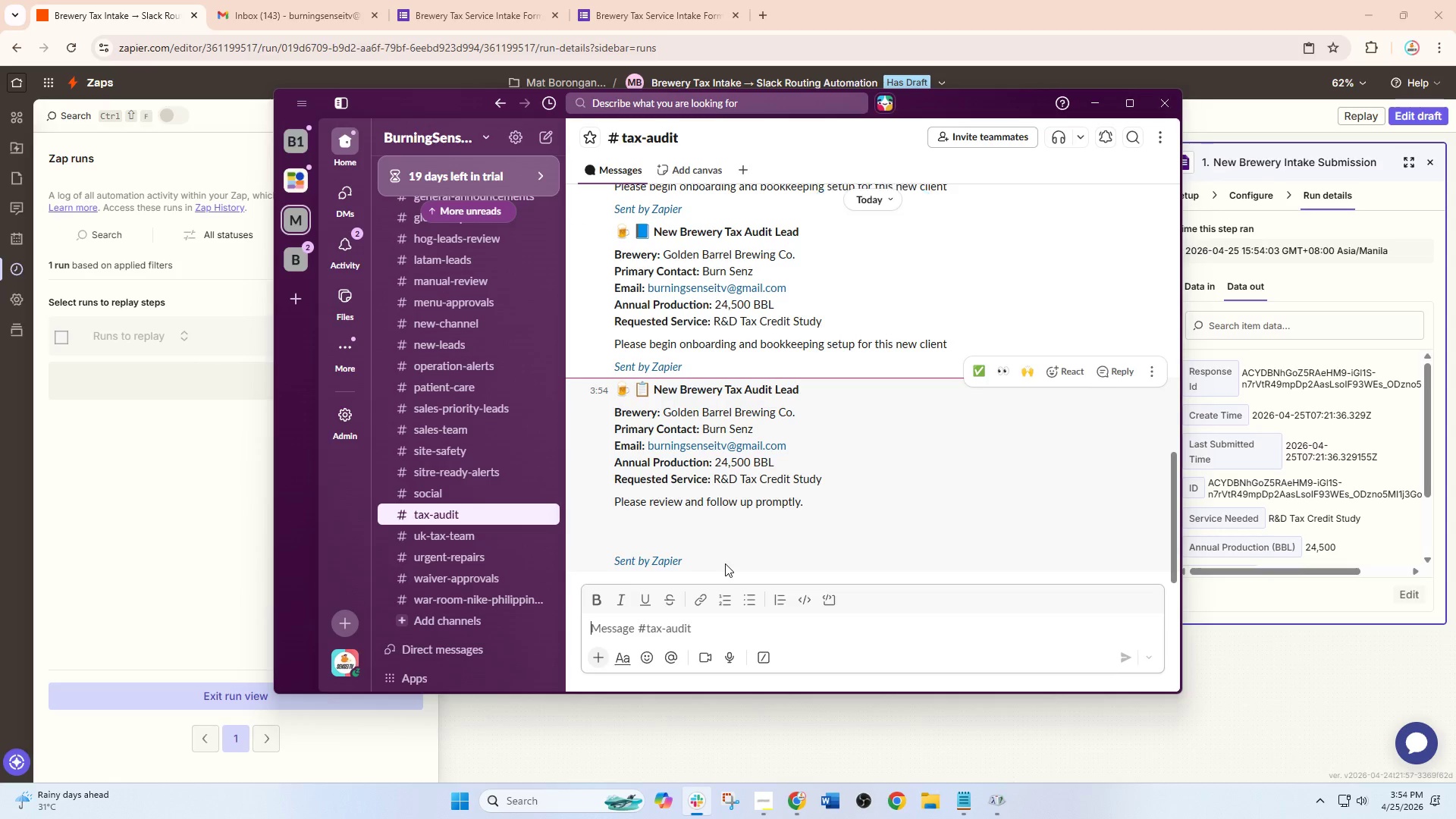 
scroll: coordinate [732, 542], scroll_direction: down, amount: 1.0
 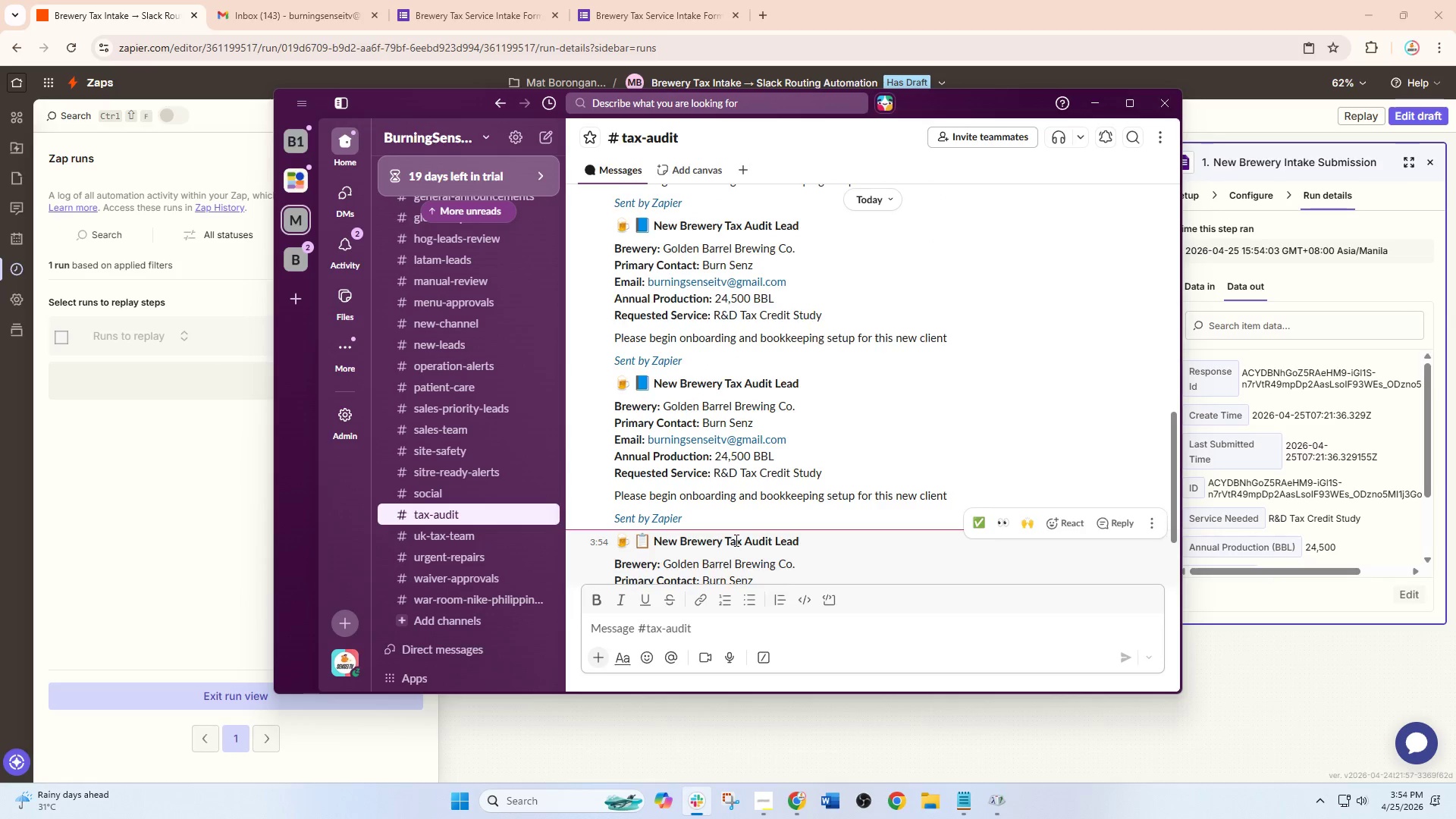 
scroll: coordinate [737, 538], scroll_direction: up, amount: 7.0
 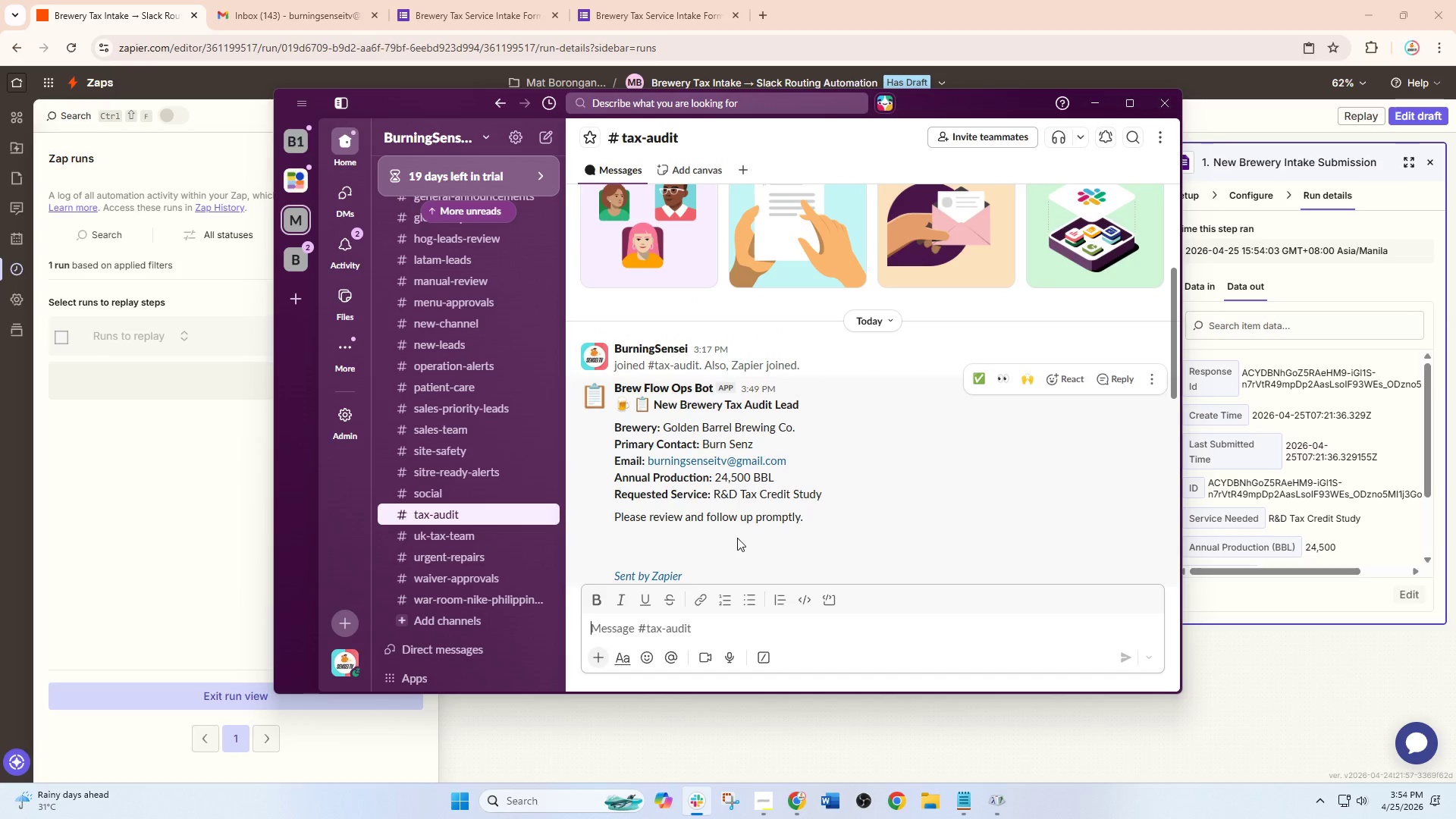 
scroll: coordinate [737, 538], scroll_direction: down, amount: 13.0
 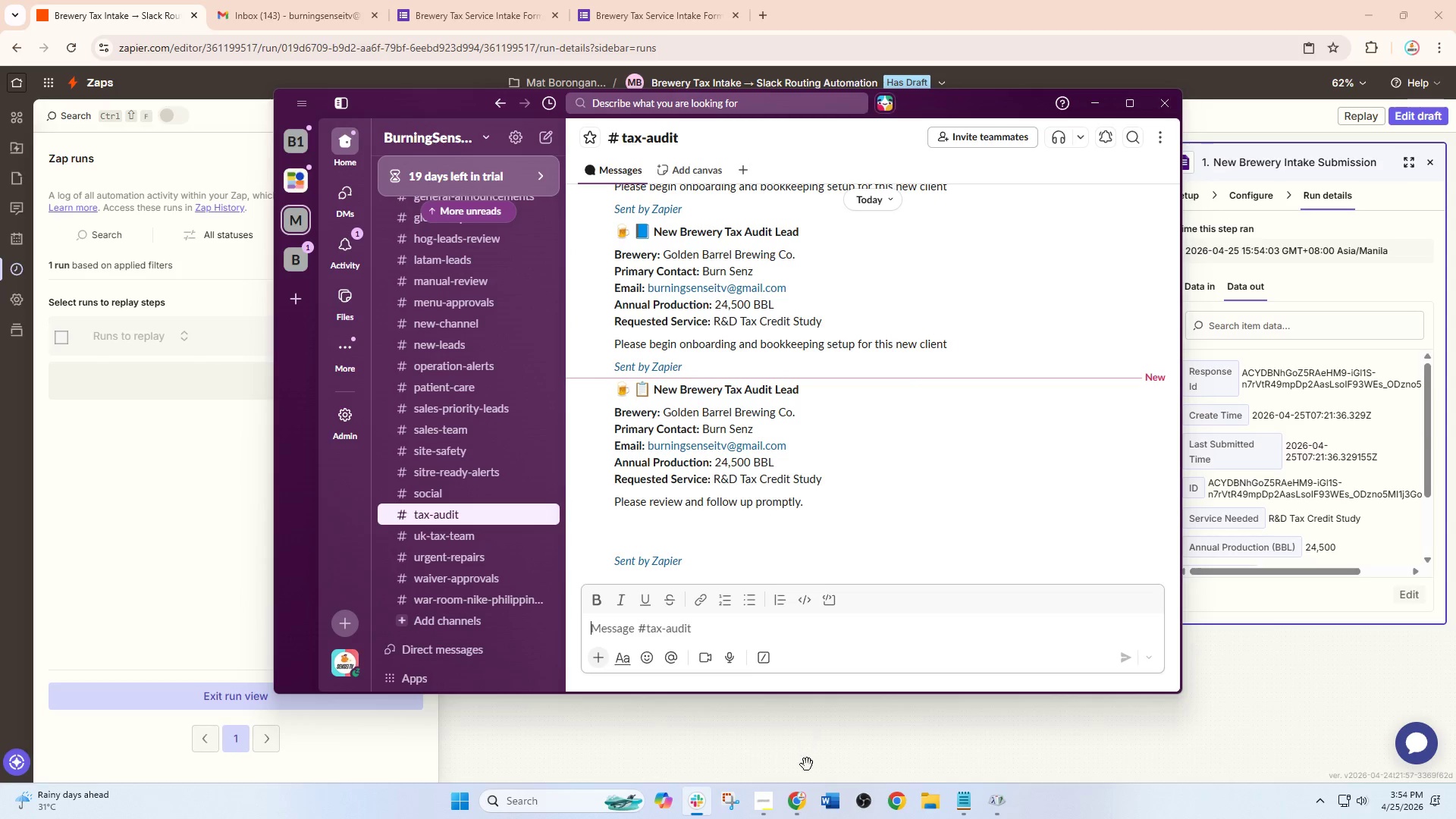 
left_click([797, 807])
 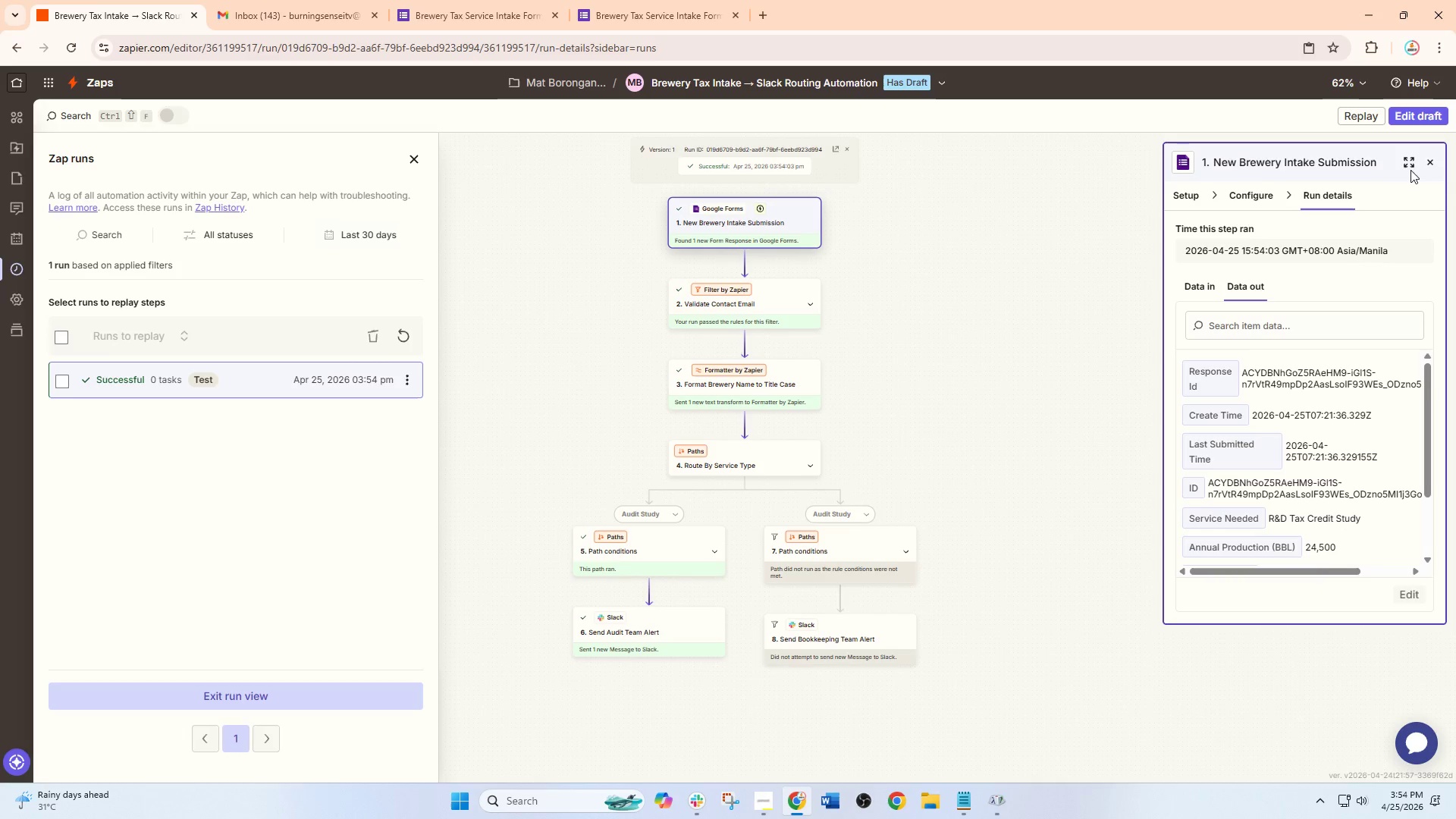 
left_click([1432, 156])
 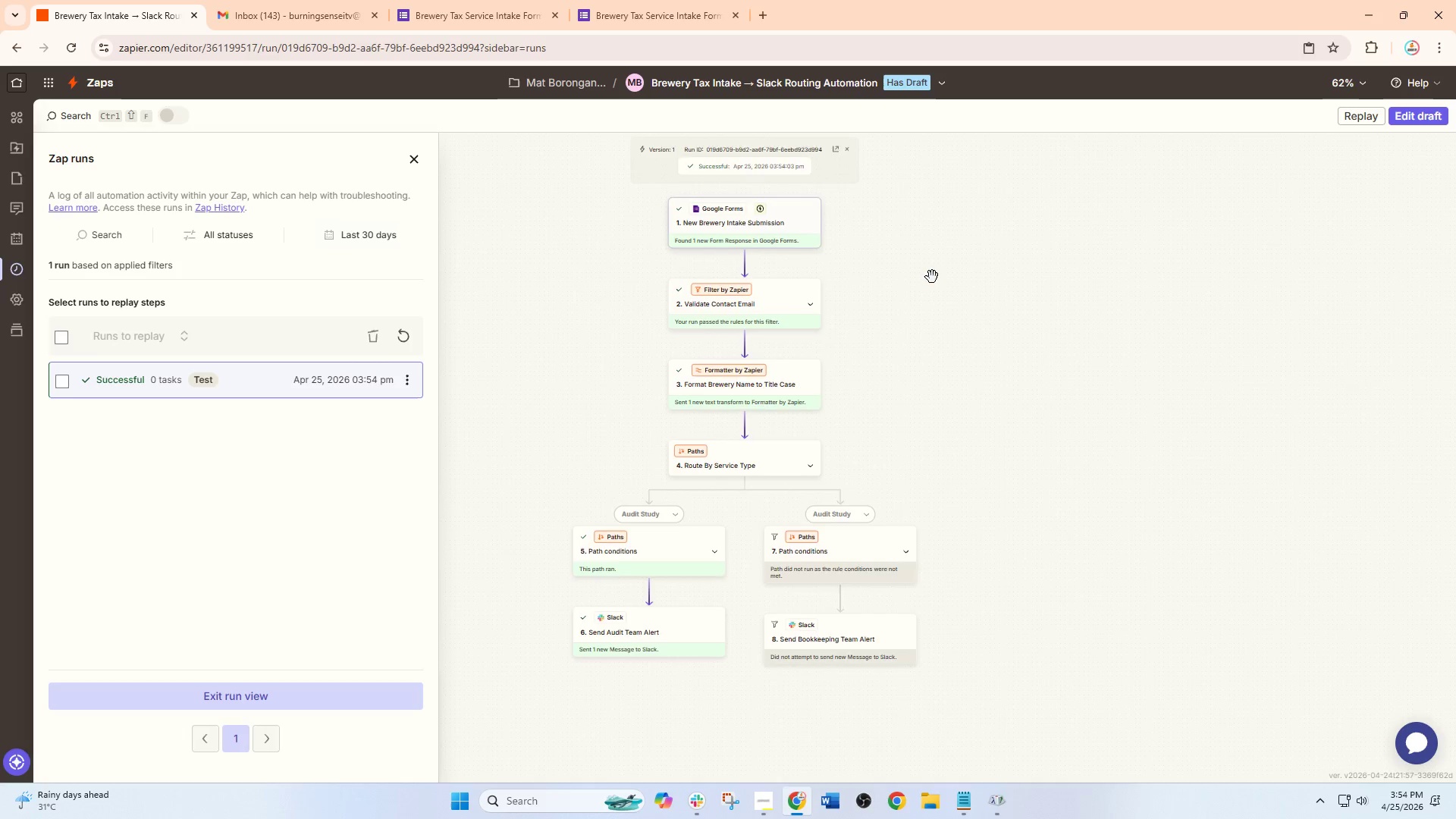 
scroll: coordinate [930, 278], scroll_direction: up, amount: 2.0
 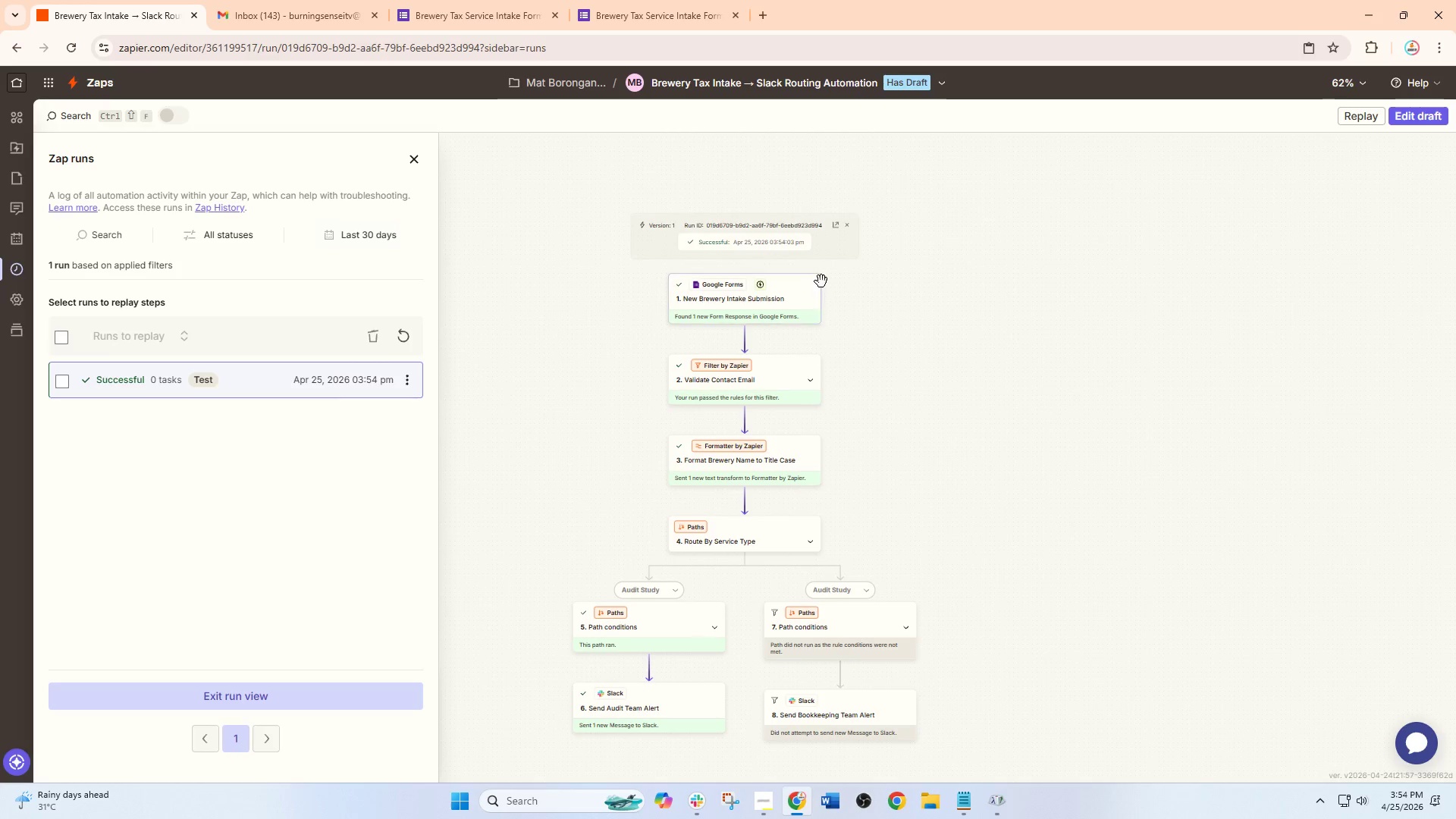 
scroll: coordinate [823, 281], scroll_direction: down, amount: 2.0
 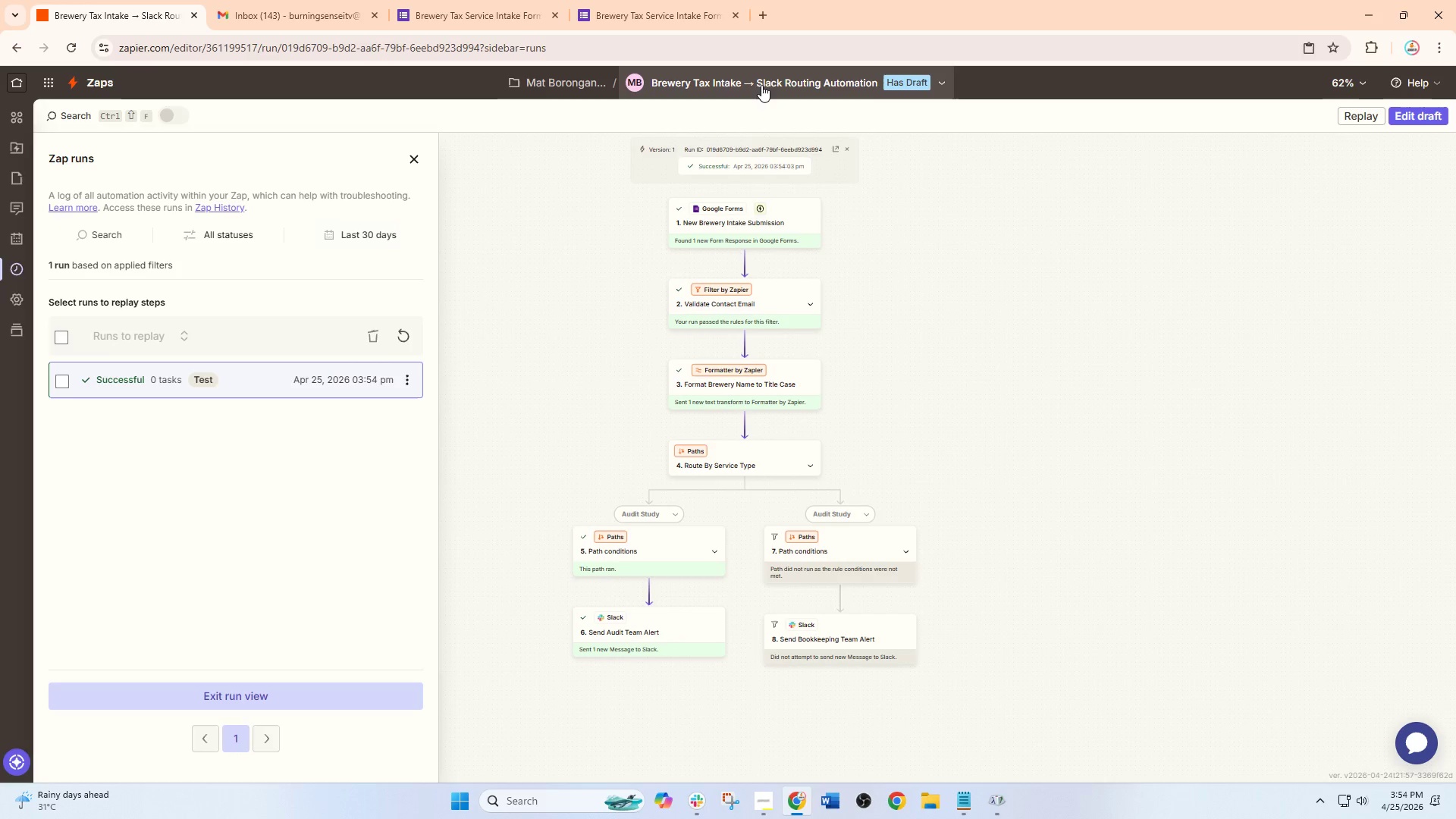 
left_click([761, 85])
 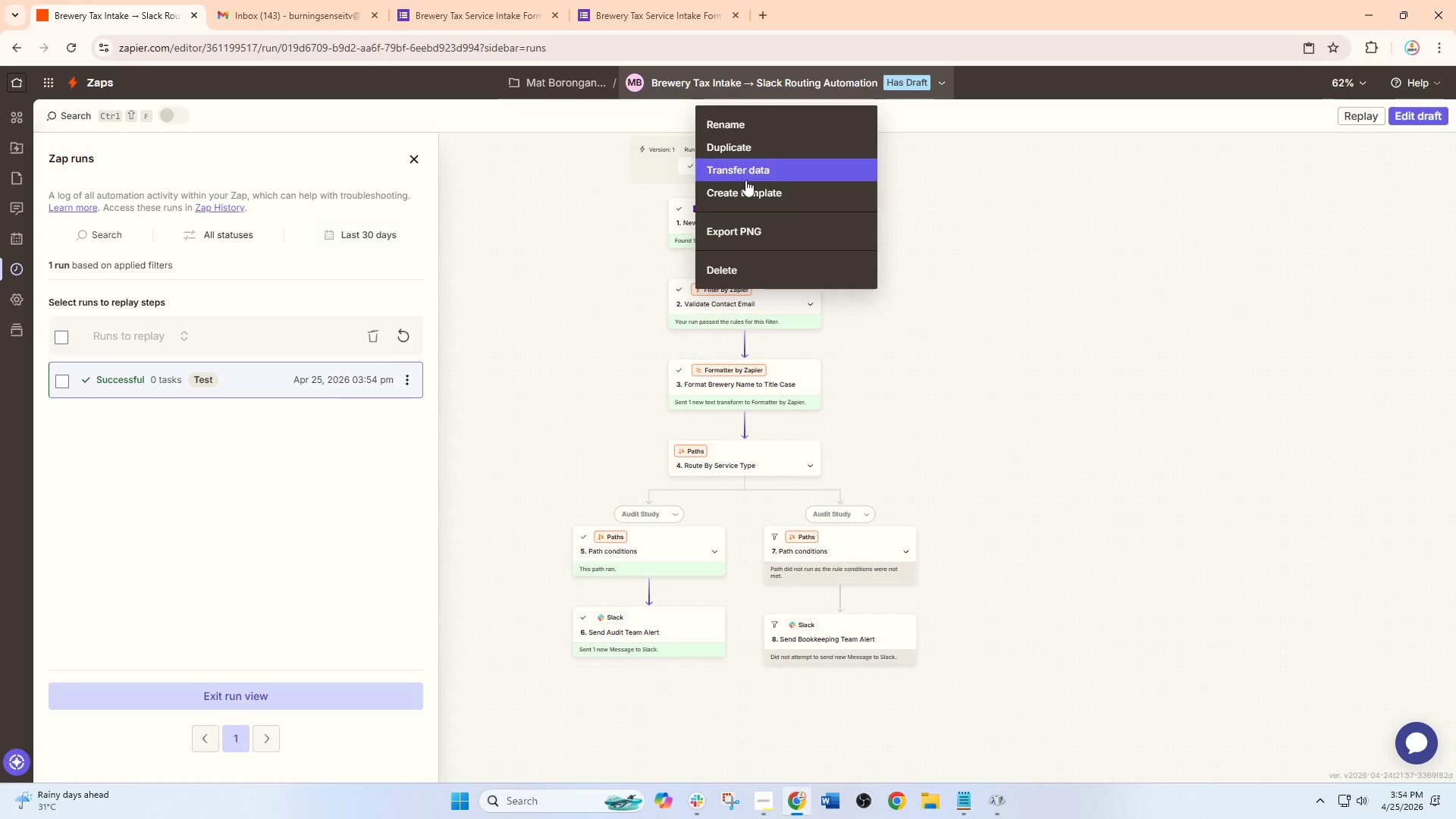 
left_click([745, 186])
 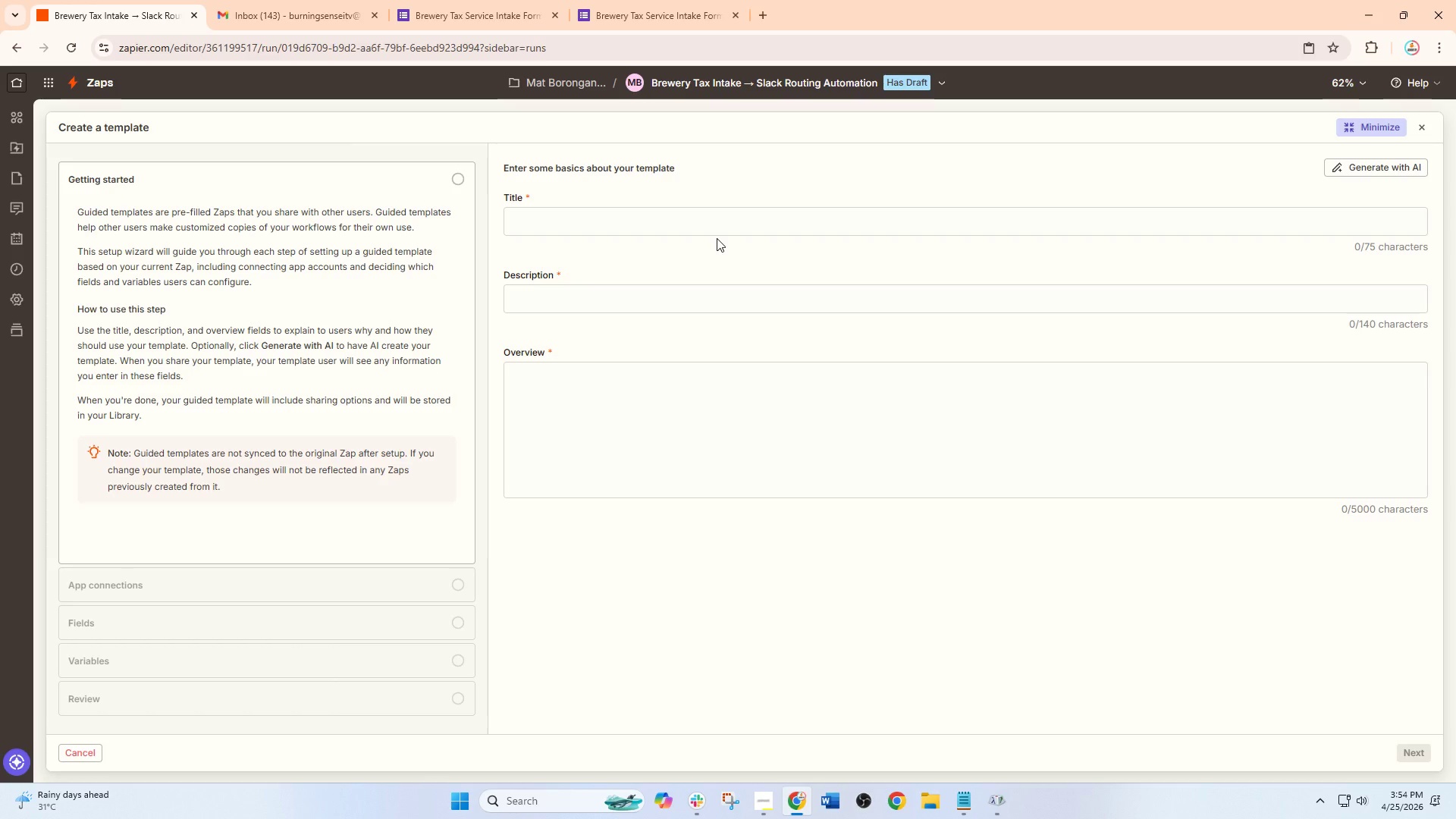 
wait(41.11)
 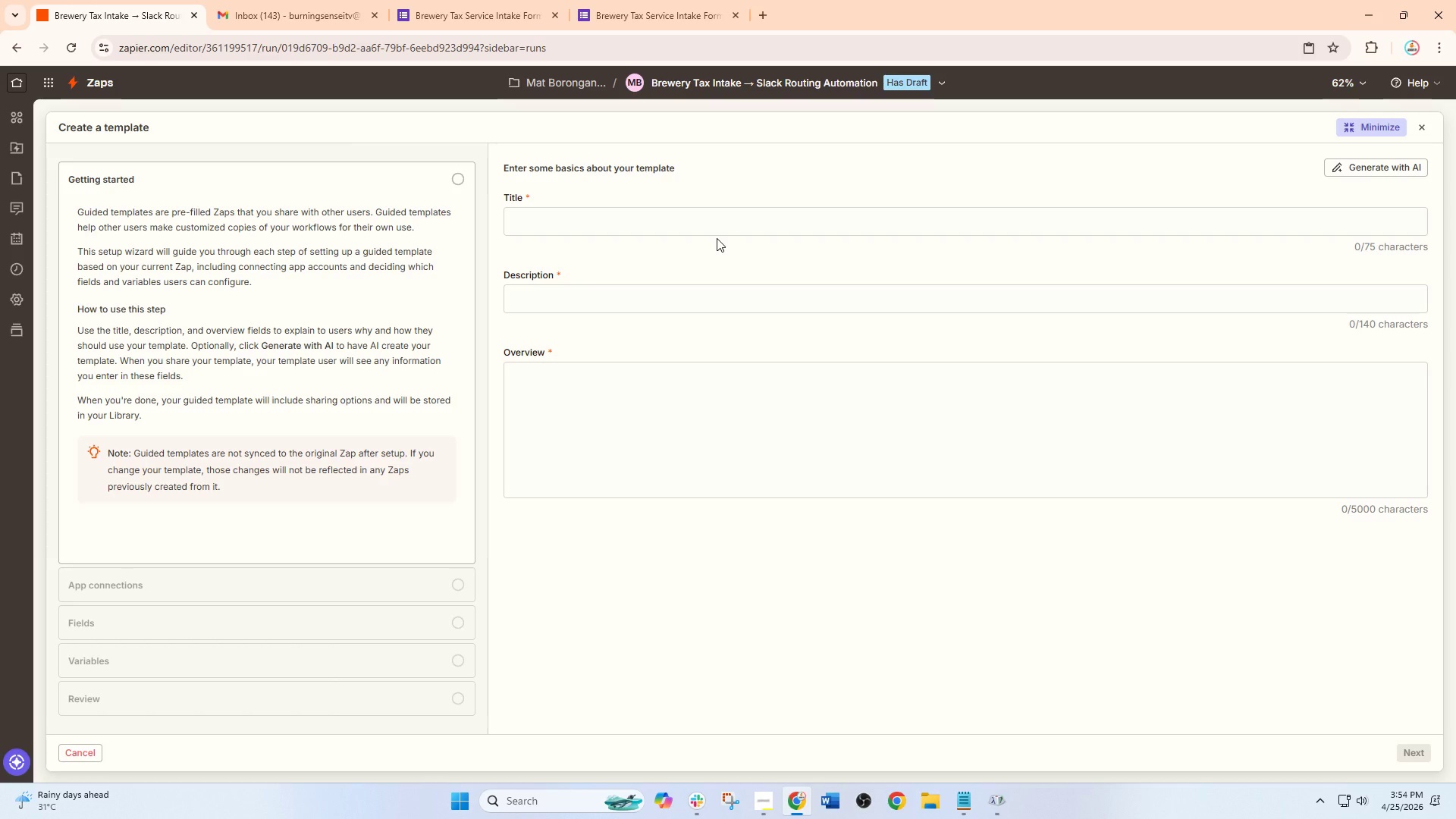 
left_click([745, 126])
 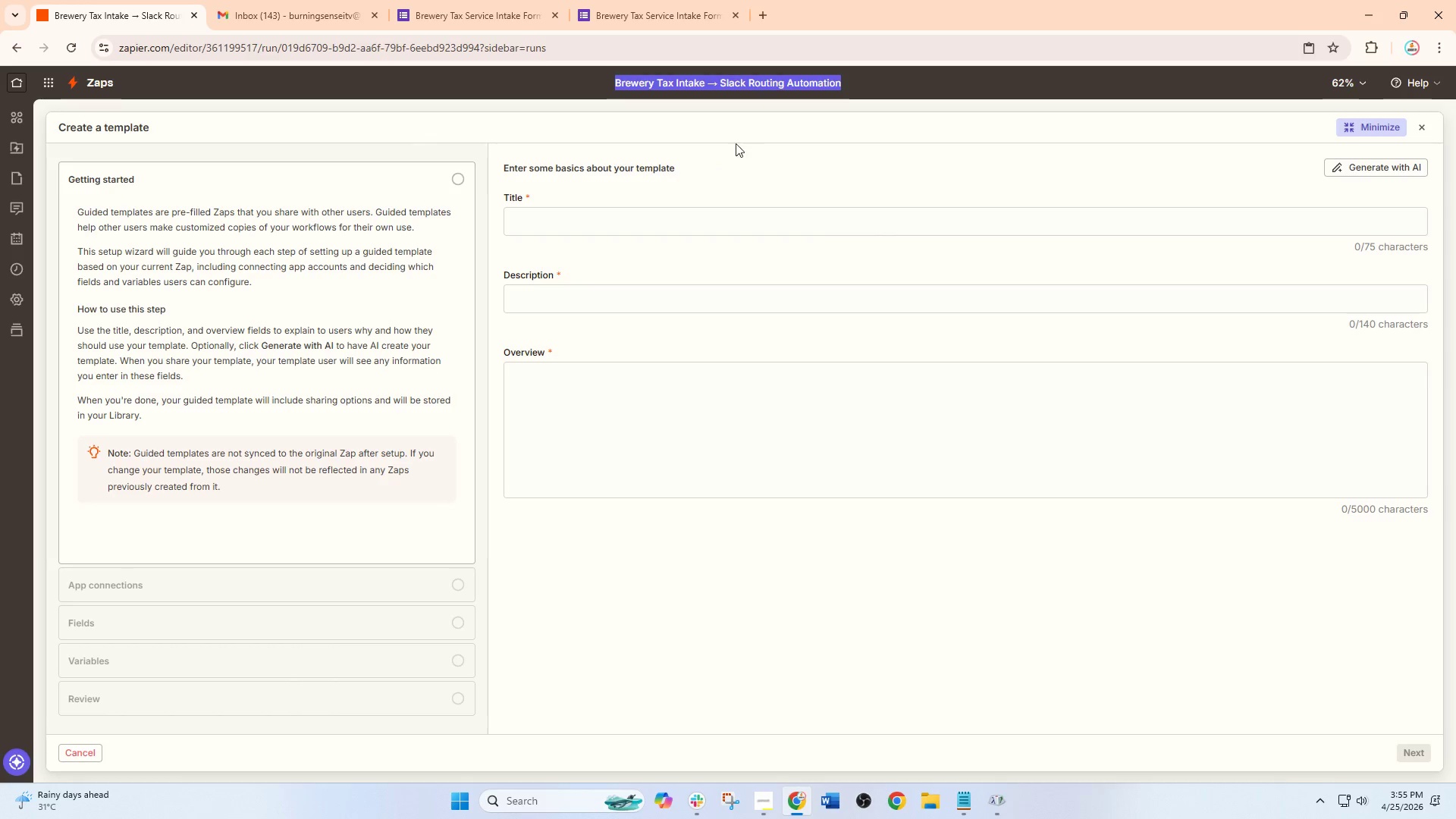 
key(Control+C)
 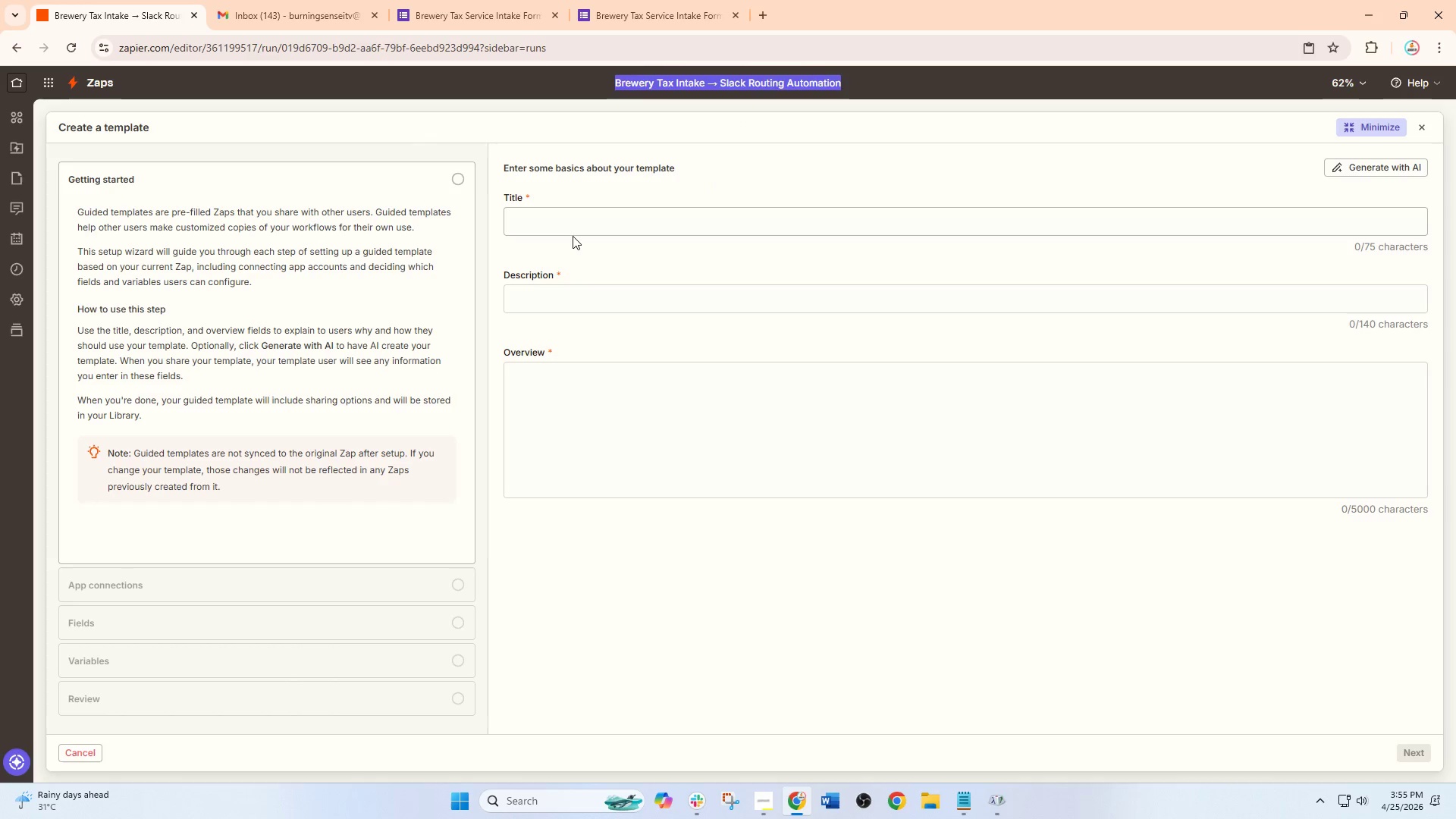 
left_click([573, 236])
 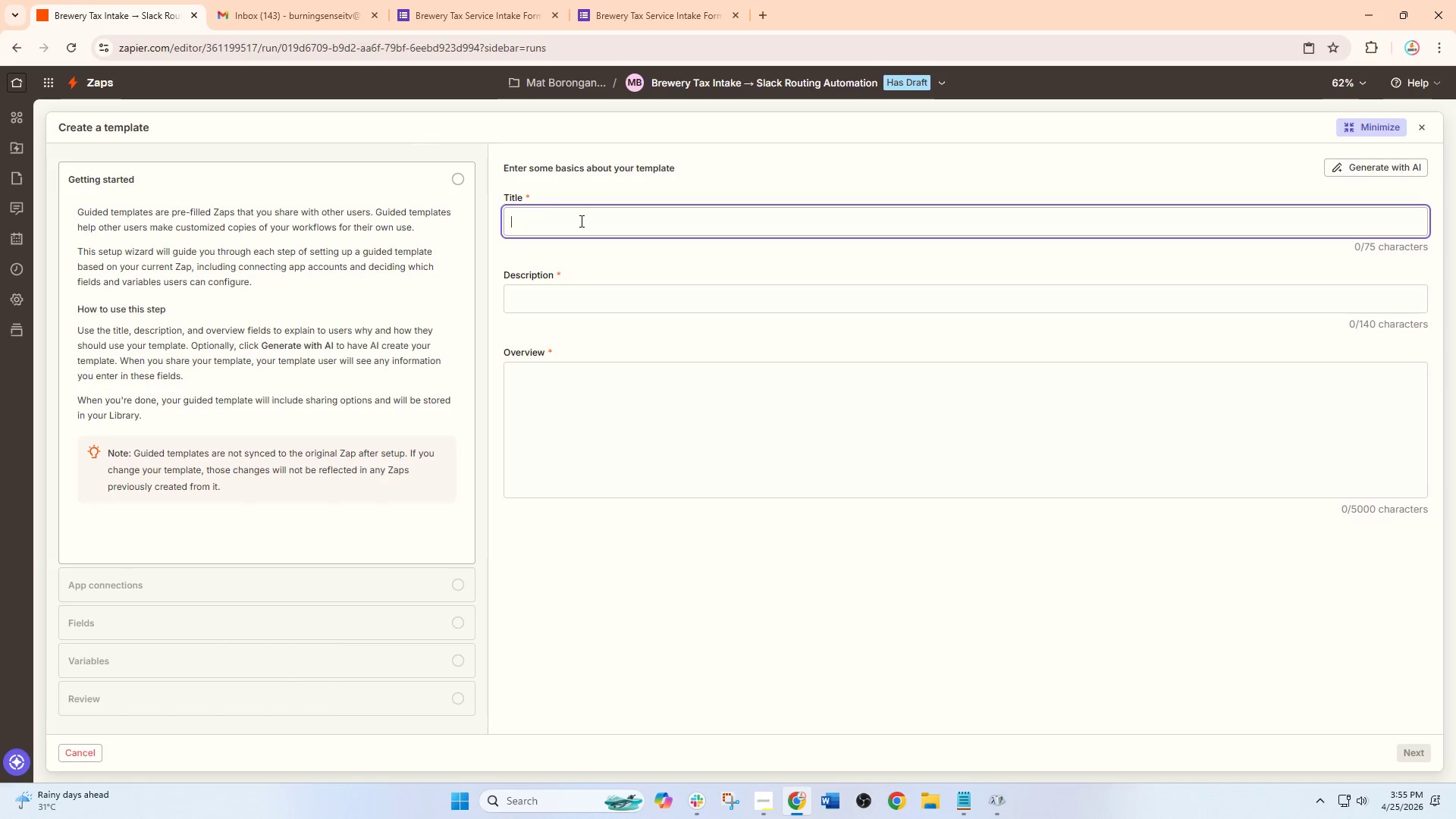 
key(Control+V)
 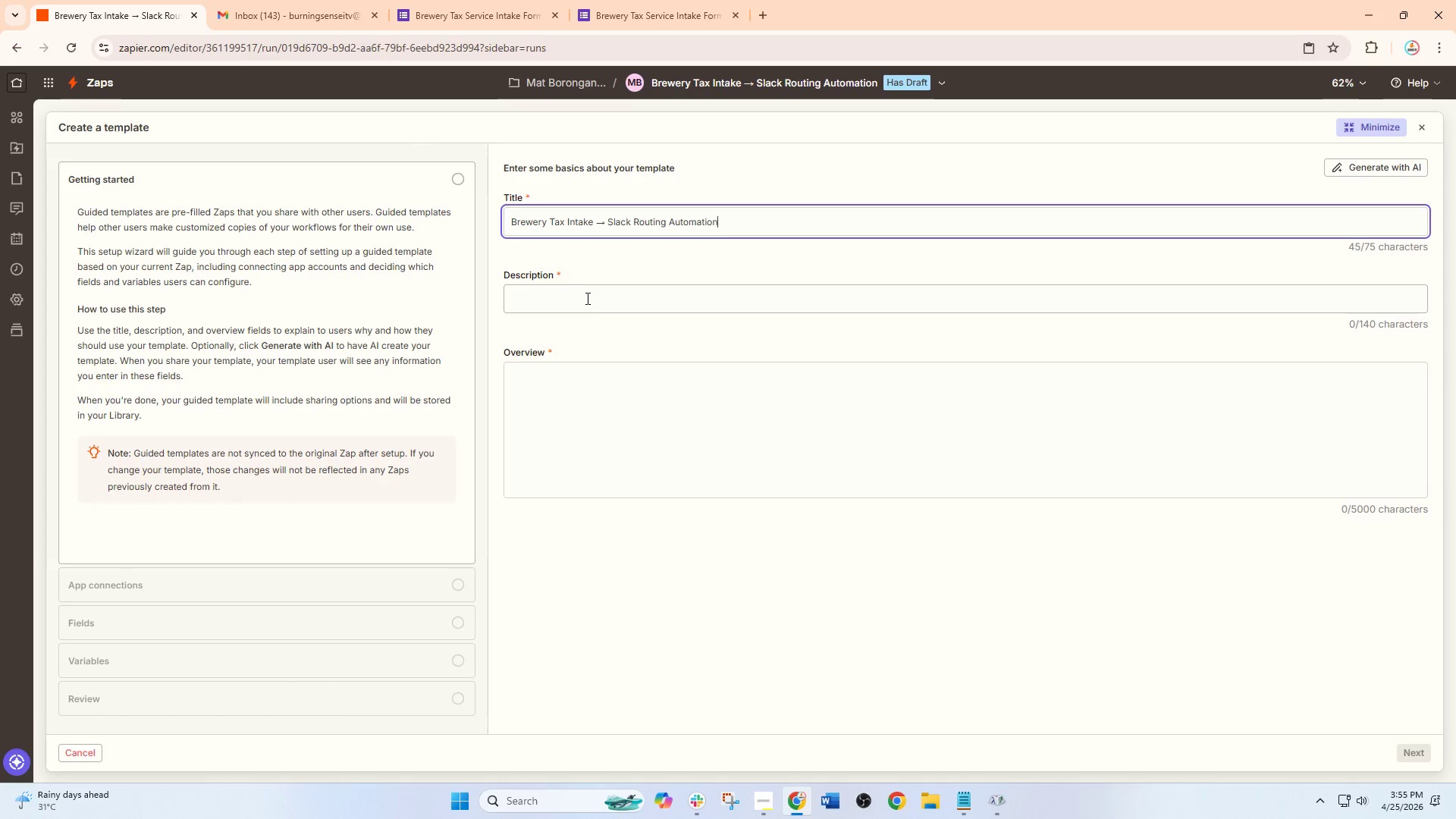 
left_click([586, 298])
 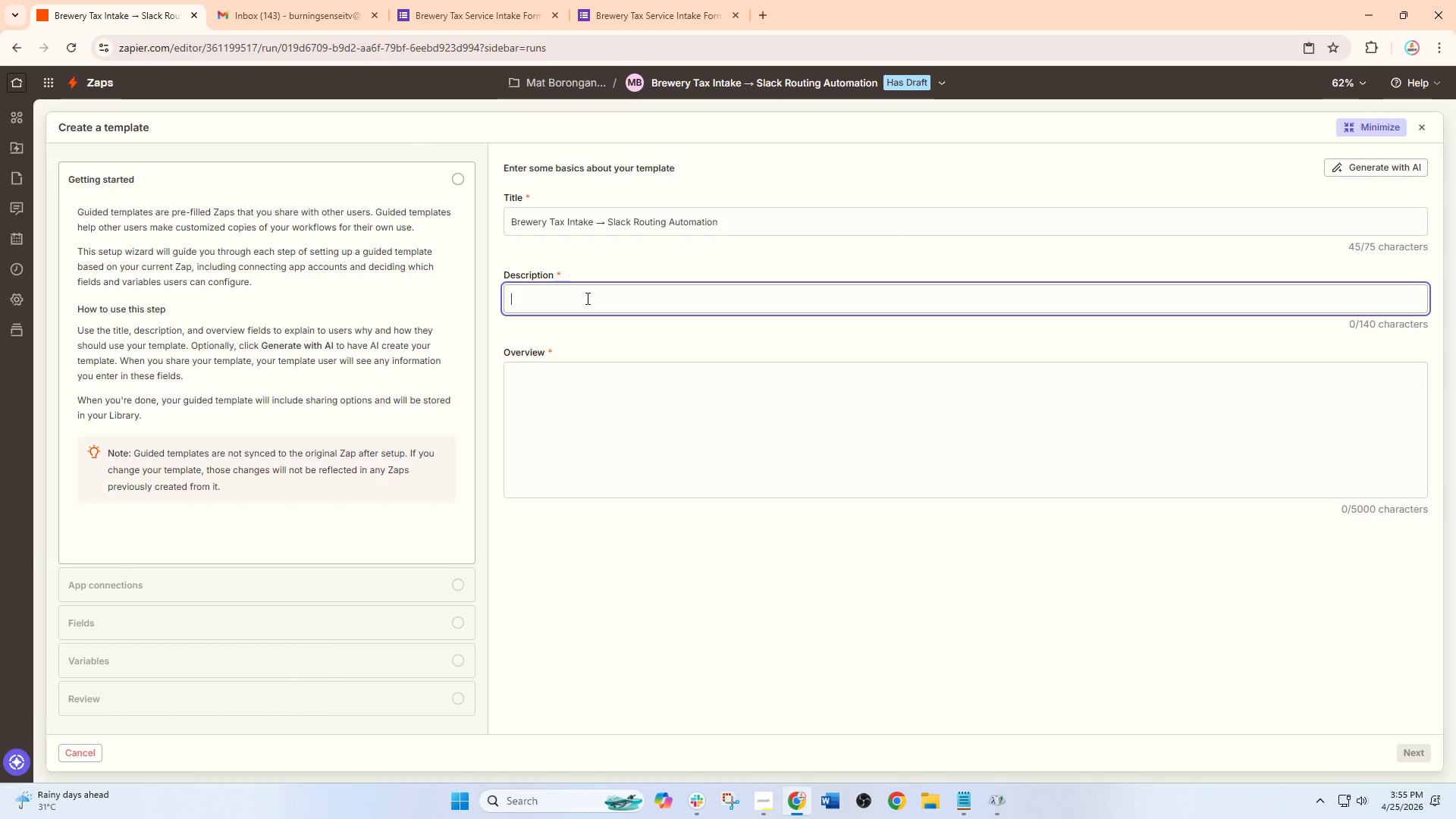 
type(Autro)
key(Backspace)
key(Backspace)
key(Backspace)
type(tomatically sends brewery tax inquiries to the right Slack team based on the service )
 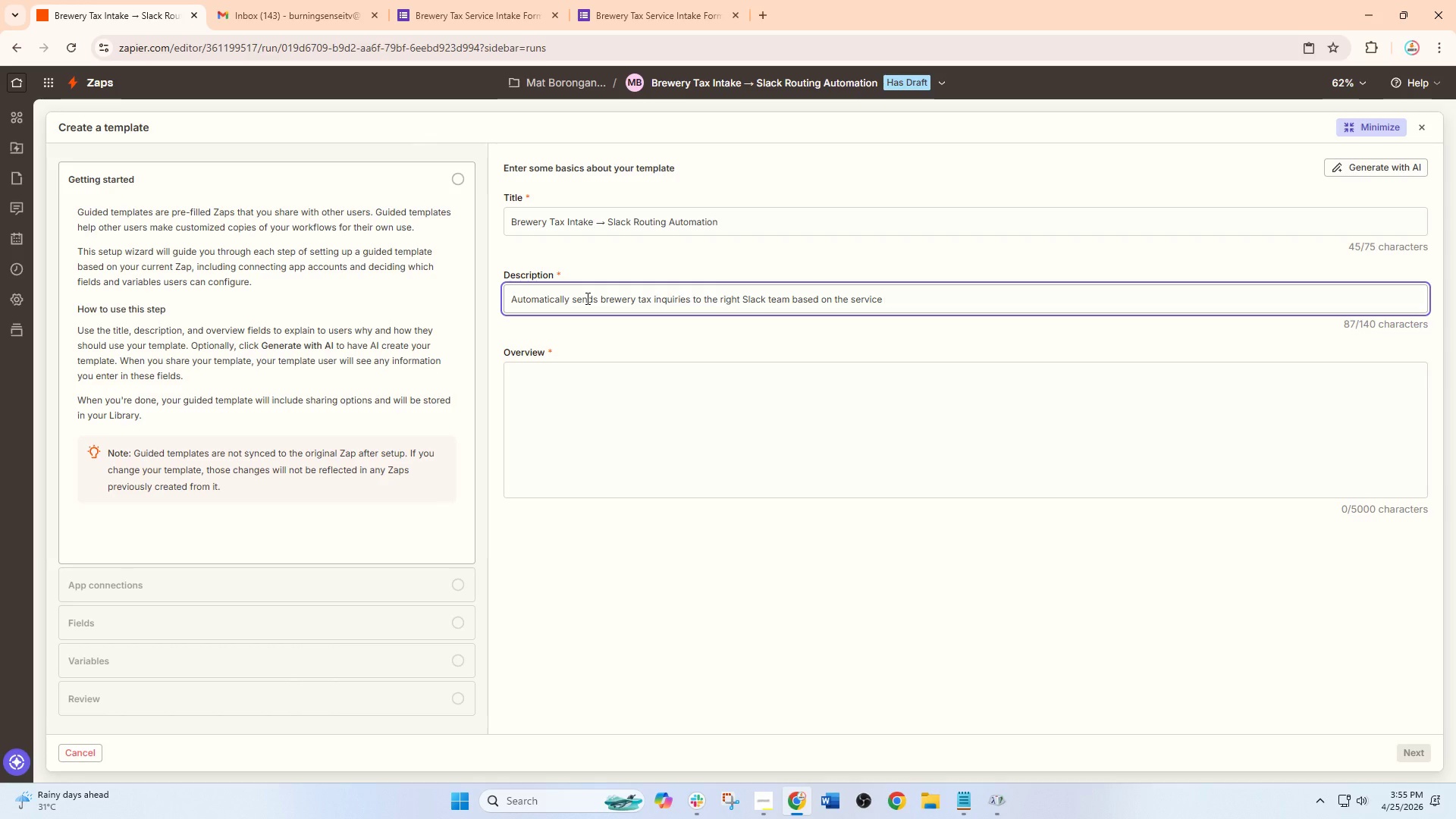 
type(selecx)
key(Backspace)
type(ted)
 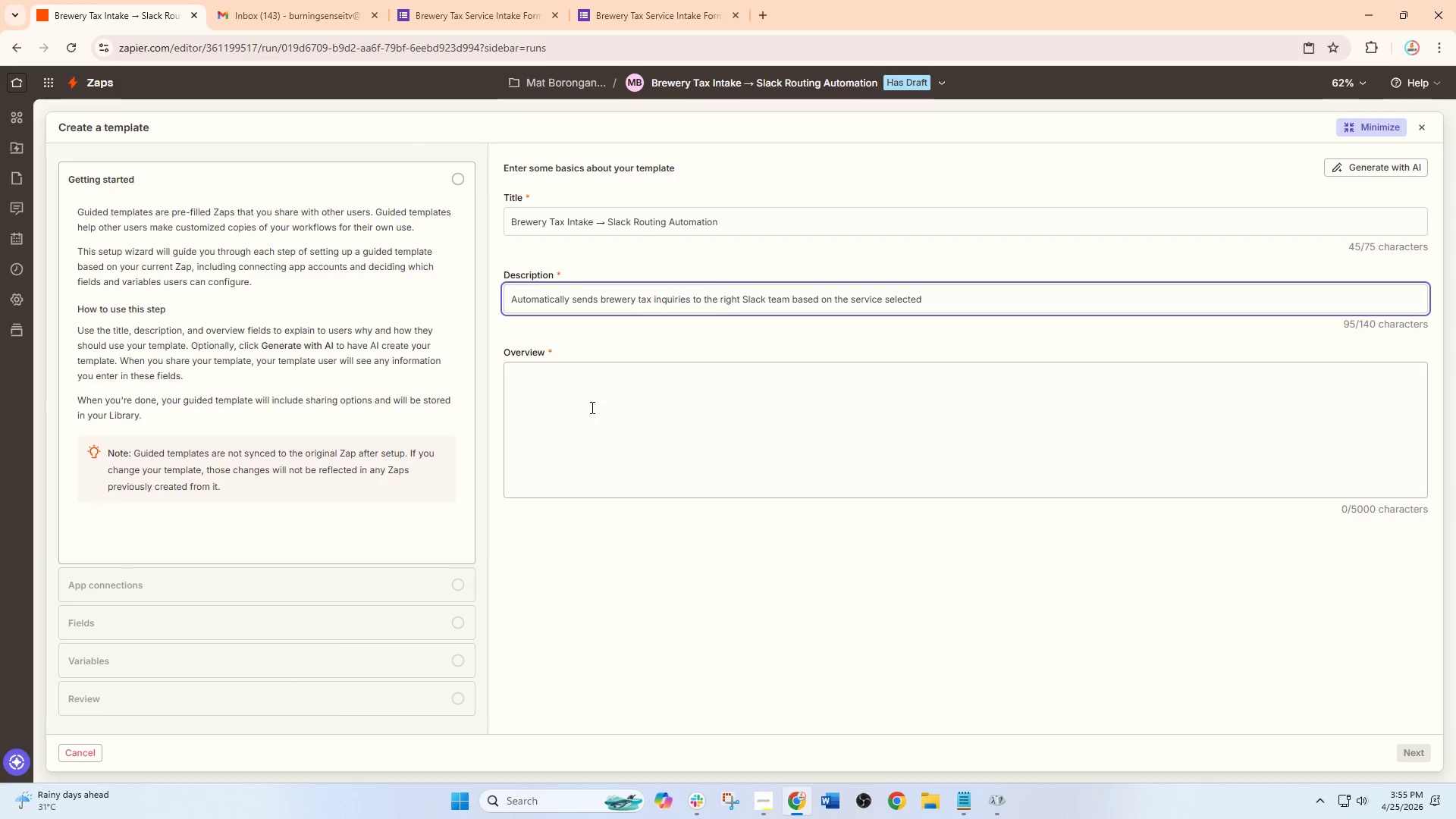 
left_click([591, 407])
 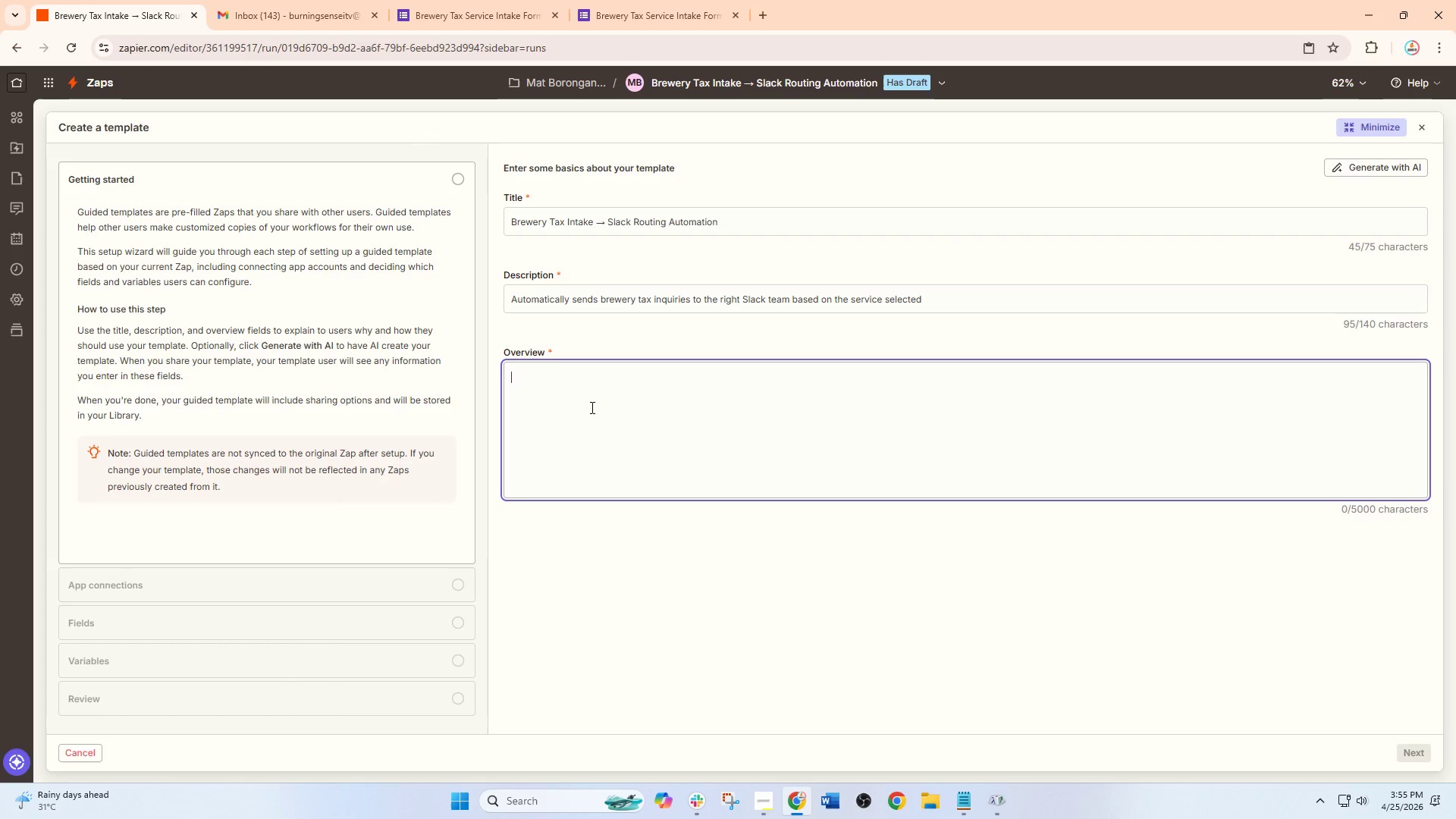 
wait(13.0)
 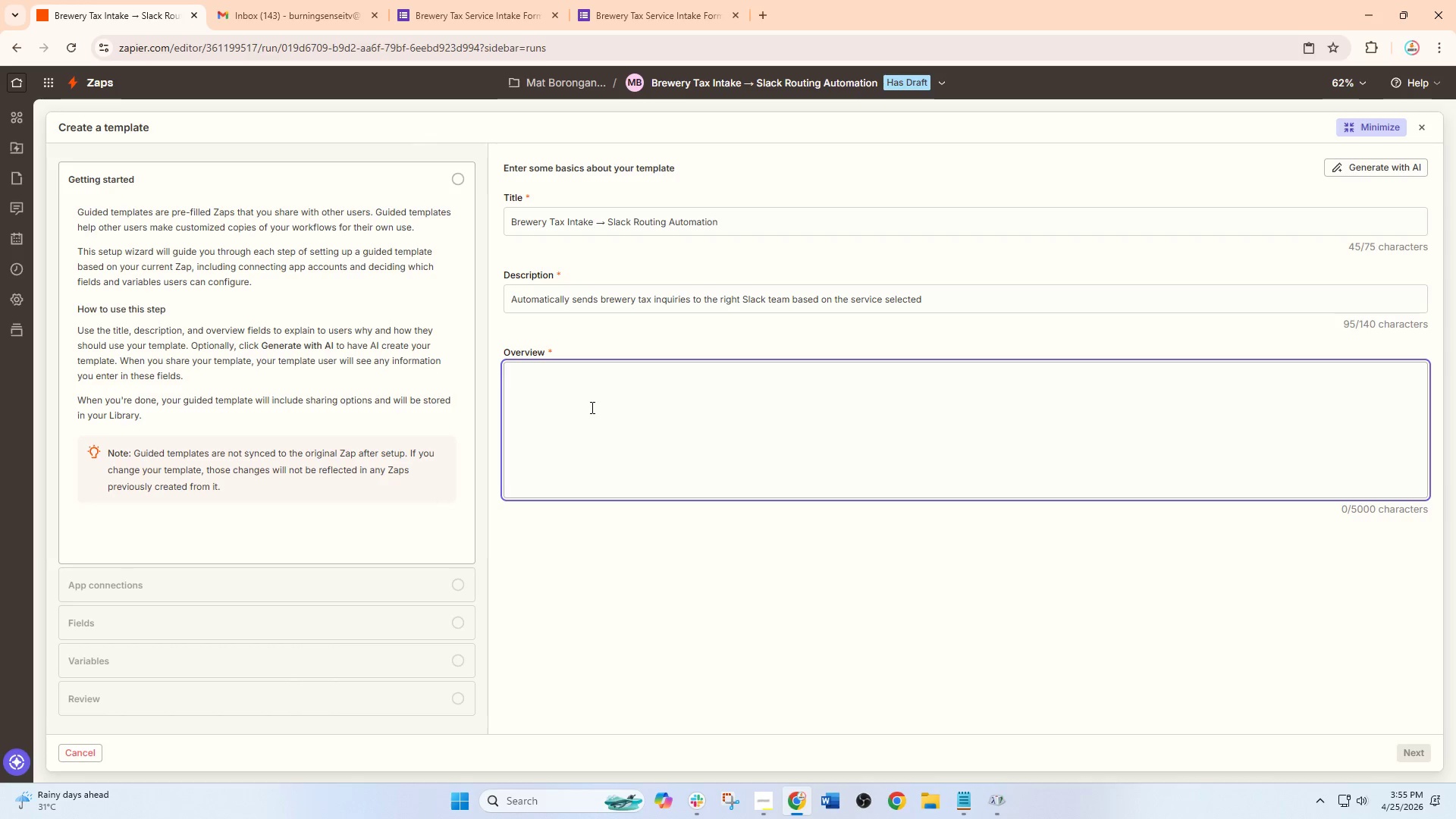 
type(This Xap)
key(Backspace)
key(Backspace)
key(Backspace)
type(ZXa)
key(Backspace)
key(Backspace)
key(Backspace)
type(Zap captures brewery form submissions, checks a)
key(Backspace)
type(contact details, formats brewery an)
key(Backspace)
key(Backspace)
type(anmes)
key(Backspace)
key(Backspace)
key(Backspace)
key(Backspace)
key(Backspace)
type(names, anms)
key(Backspace)
key(Backspace)
type(d sends each request to the right Slack tea,)
key(Backspace)
type(m for ffast)
key(Backspace)
key(Backspace)
key(Backspace)
key(Backspace)
type(aster re)
key(Backspace)
type(res)
key(Backspace)
key(Backspace)
key(Backspace)
type(r)
key(Backspace)
key(Backspace)
type(re)
key(Backspace)
key(Backspace)
type(response)
 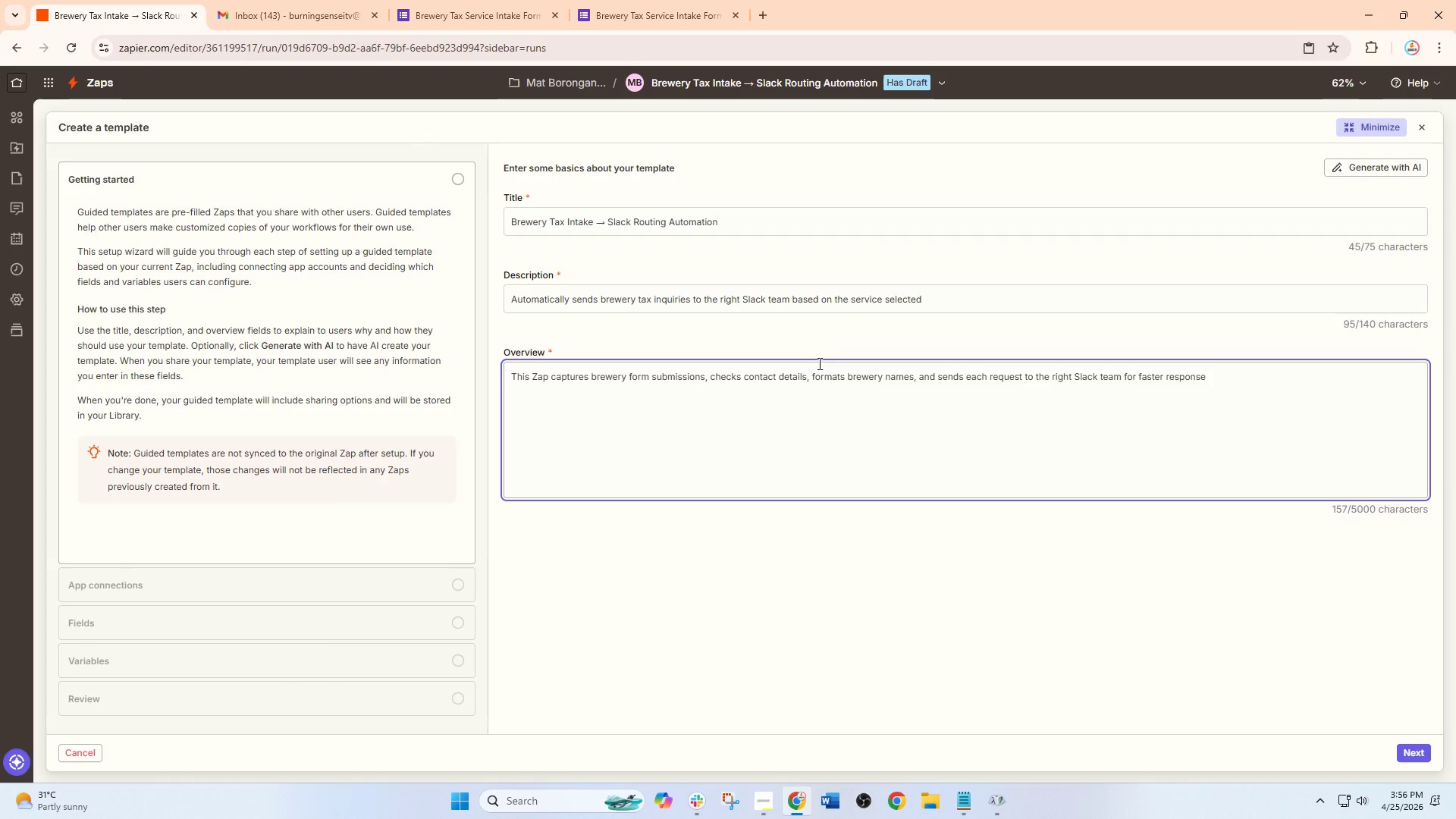 
left_click([808, 441])
 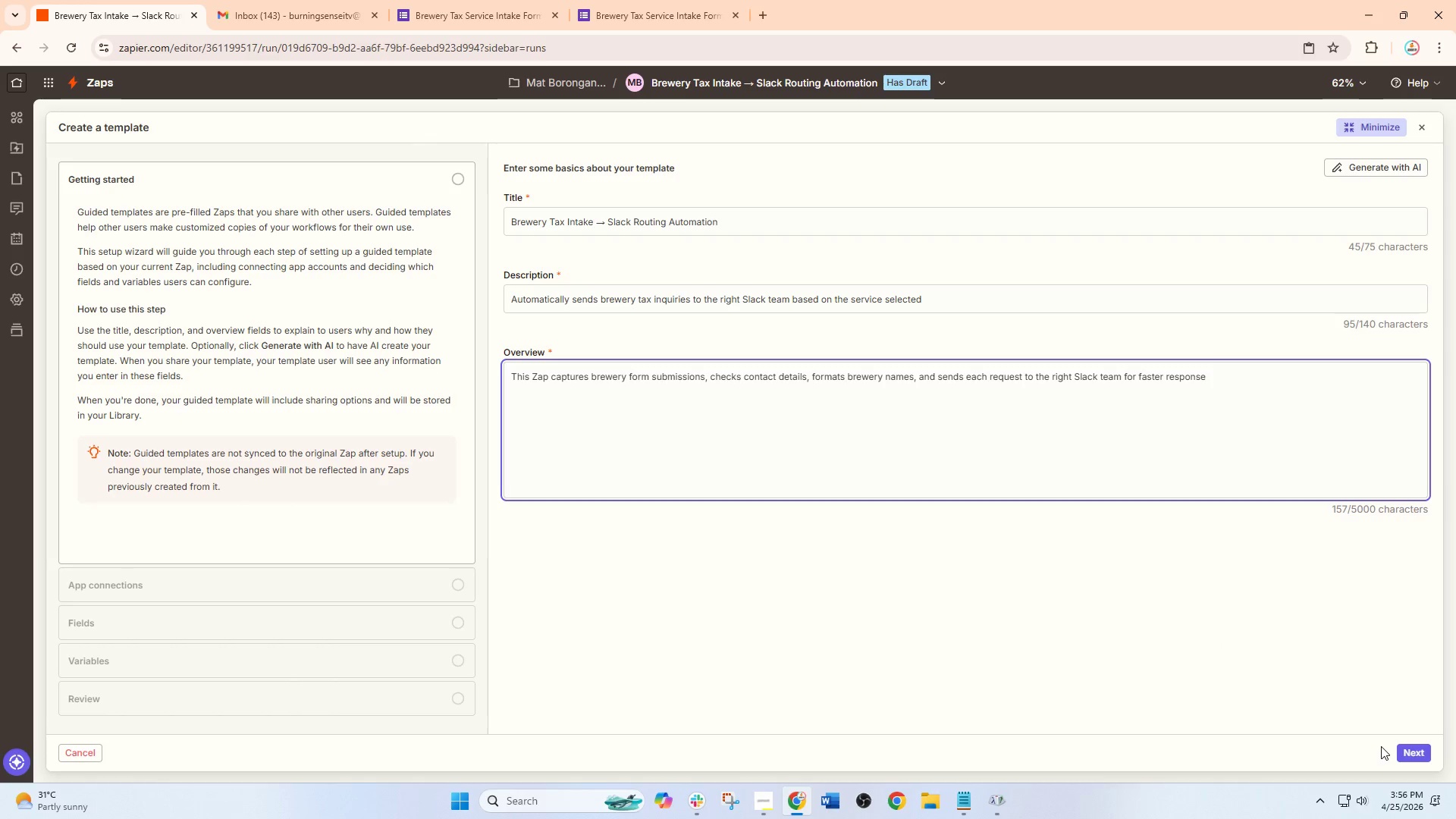 
left_click_drag(start_coordinate=[1404, 752], to_coordinate=[1407, 753])
 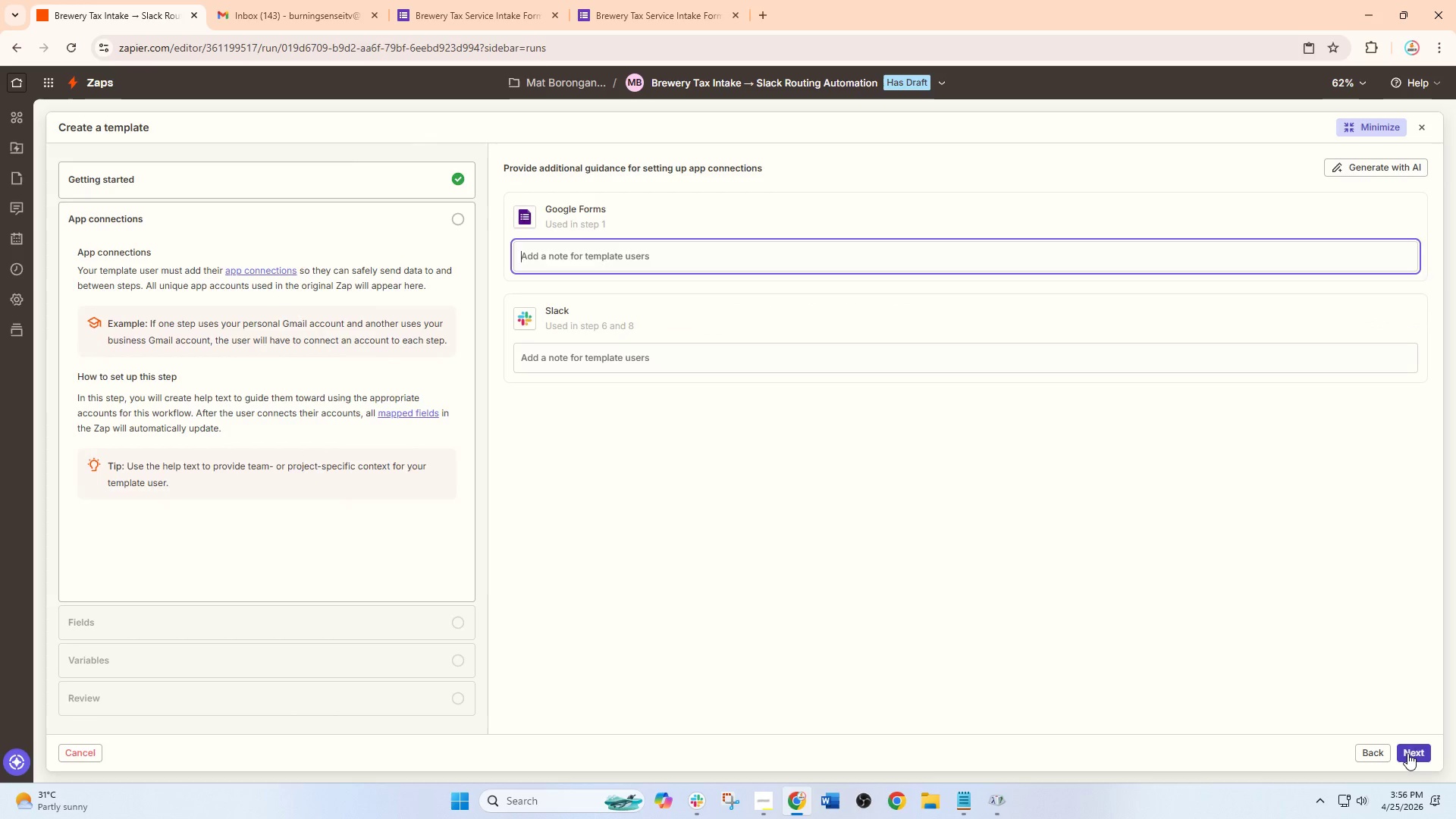 
double_click([1407, 753])
 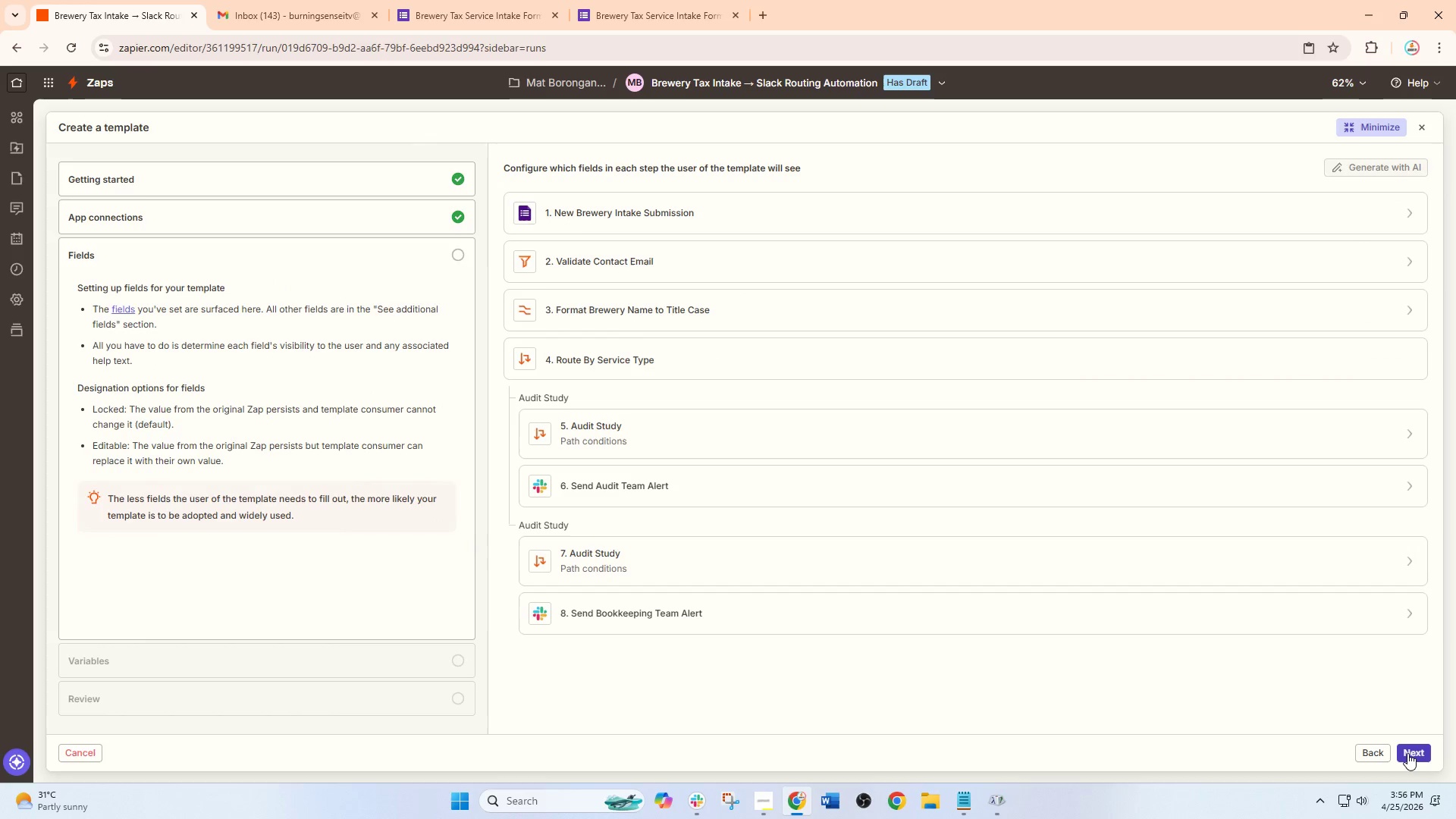 
left_click([1407, 753])
 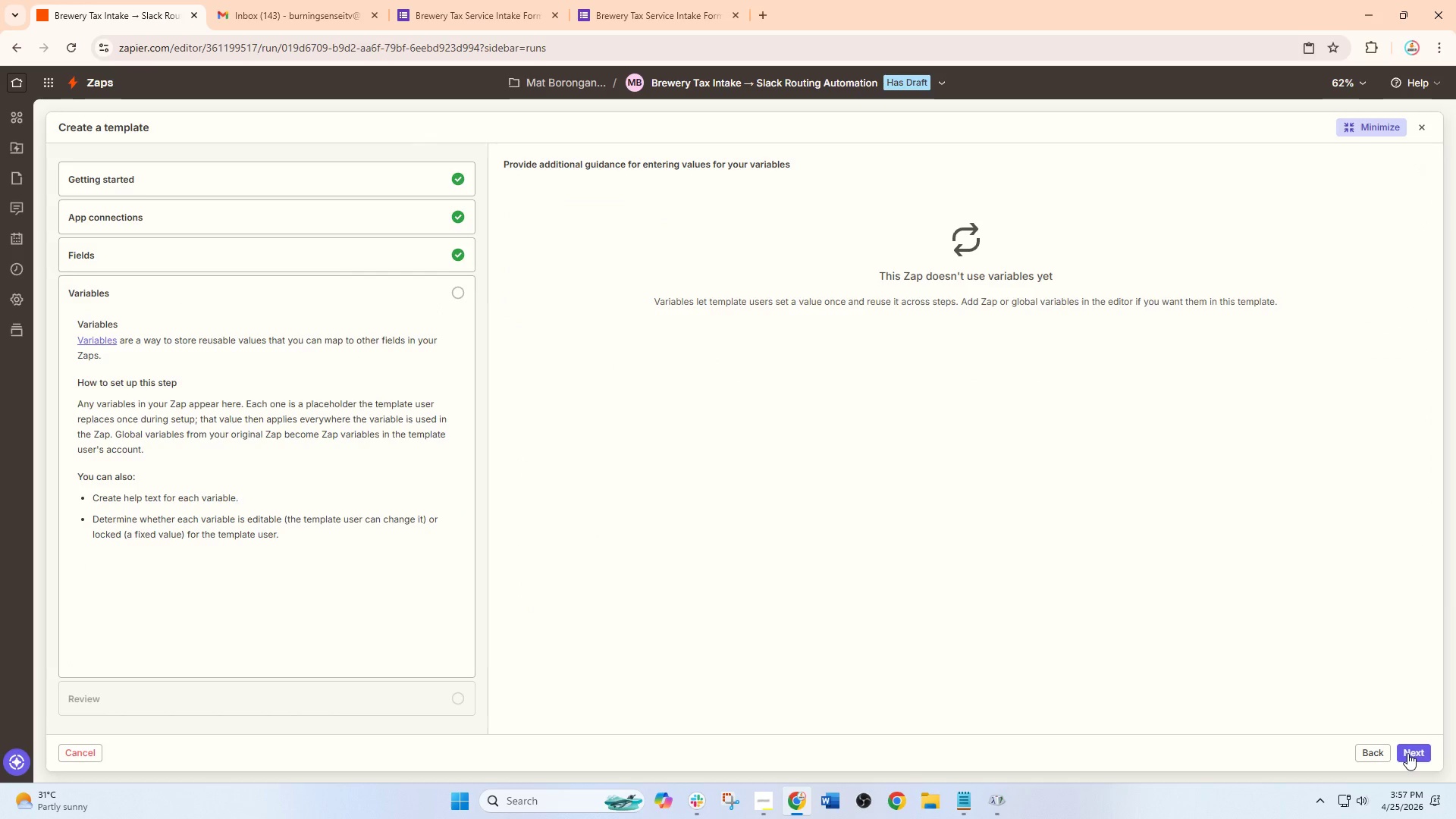 
left_click([1407, 753])
 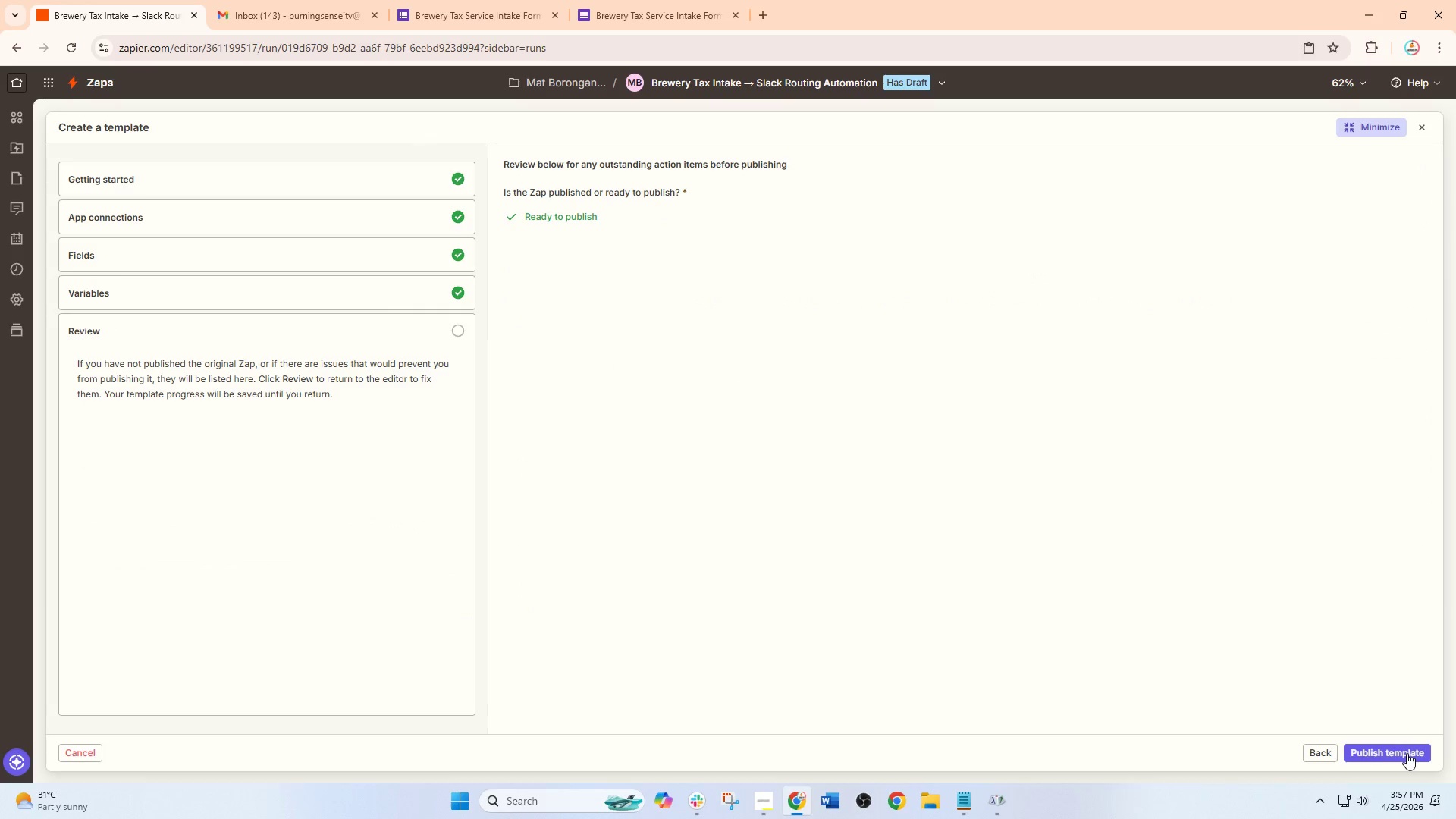 
left_click([1407, 753])
 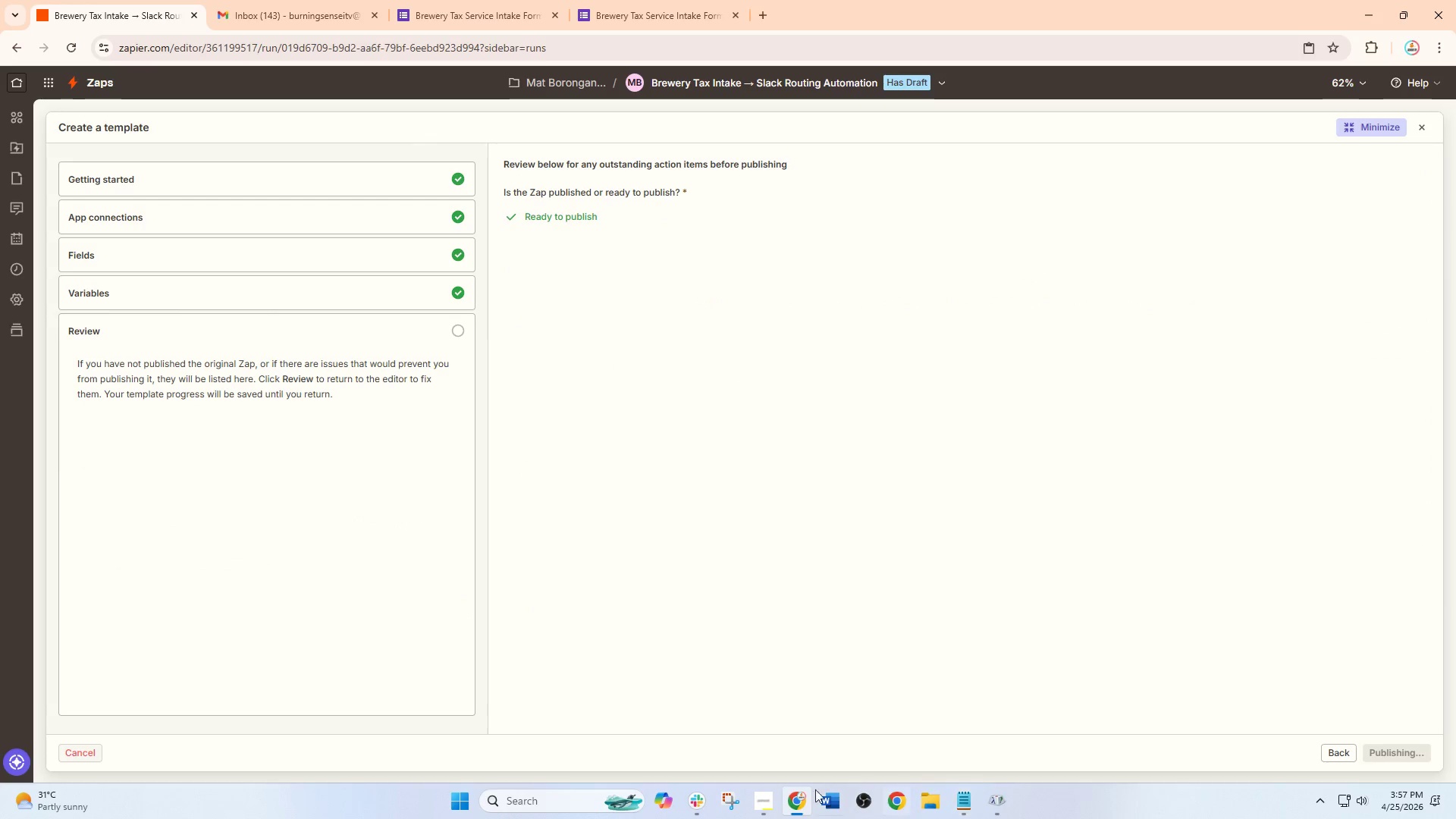 
left_click([827, 798])
 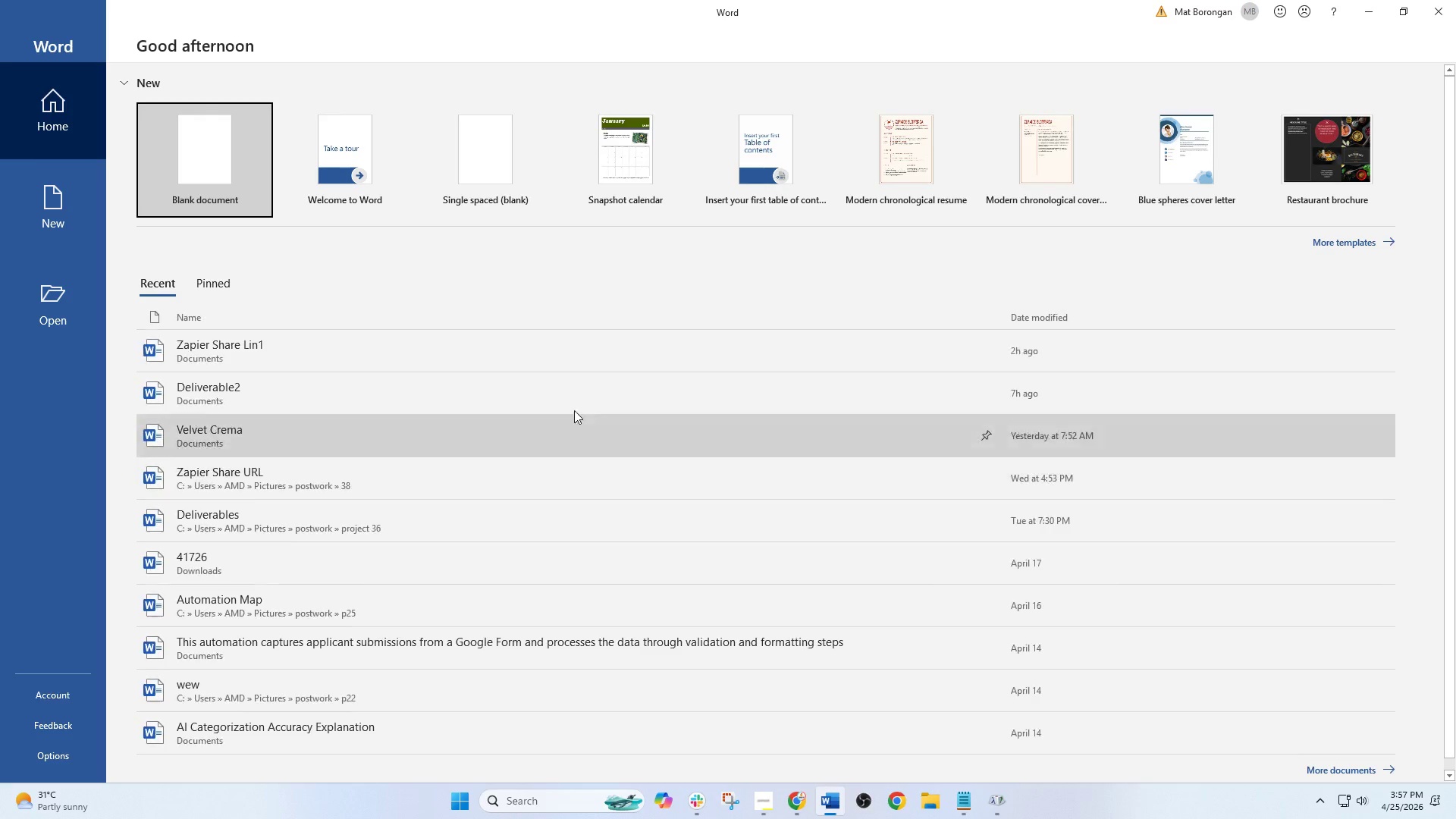 
left_click([195, 176])
 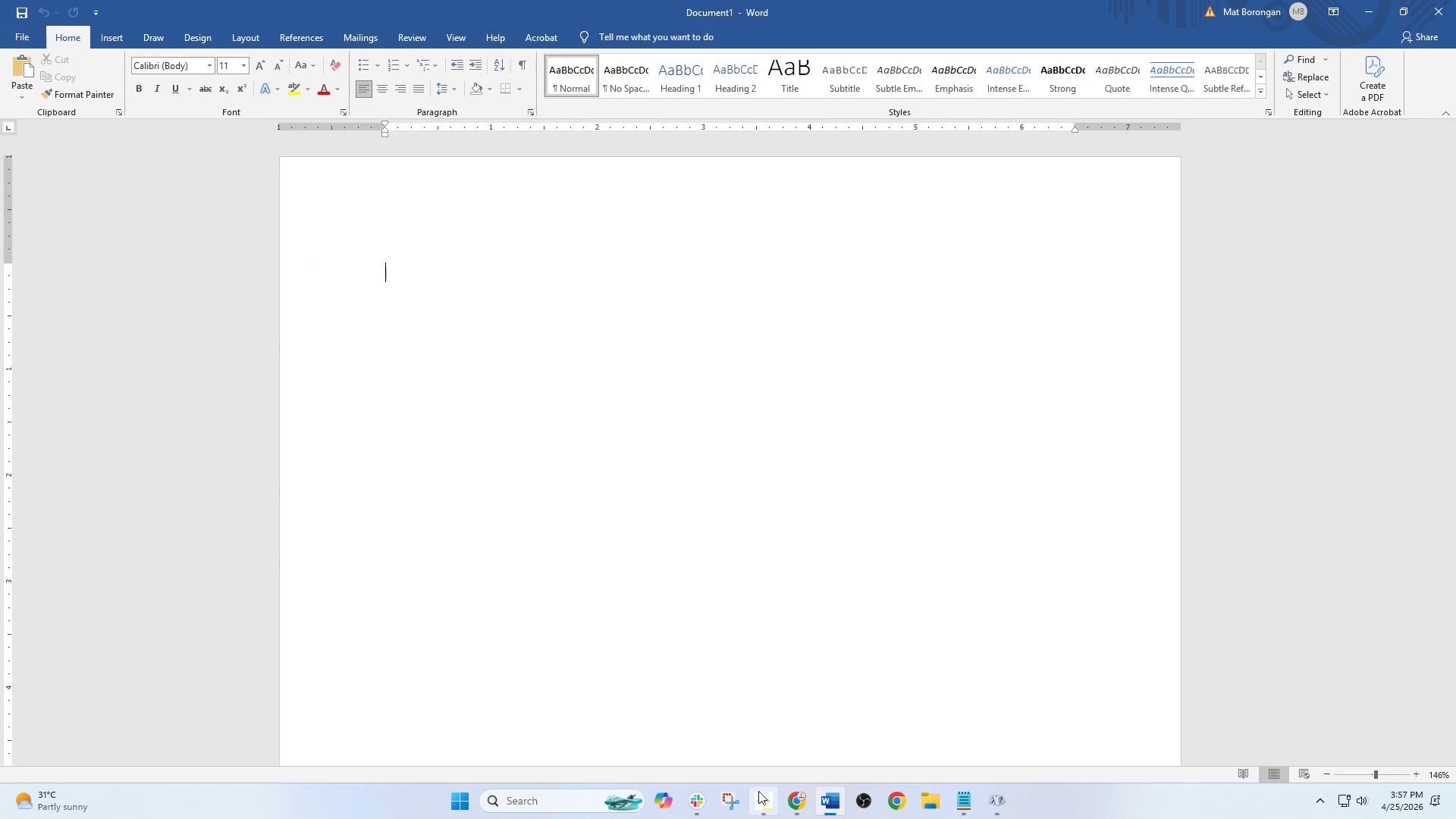 
left_click([764, 799])